 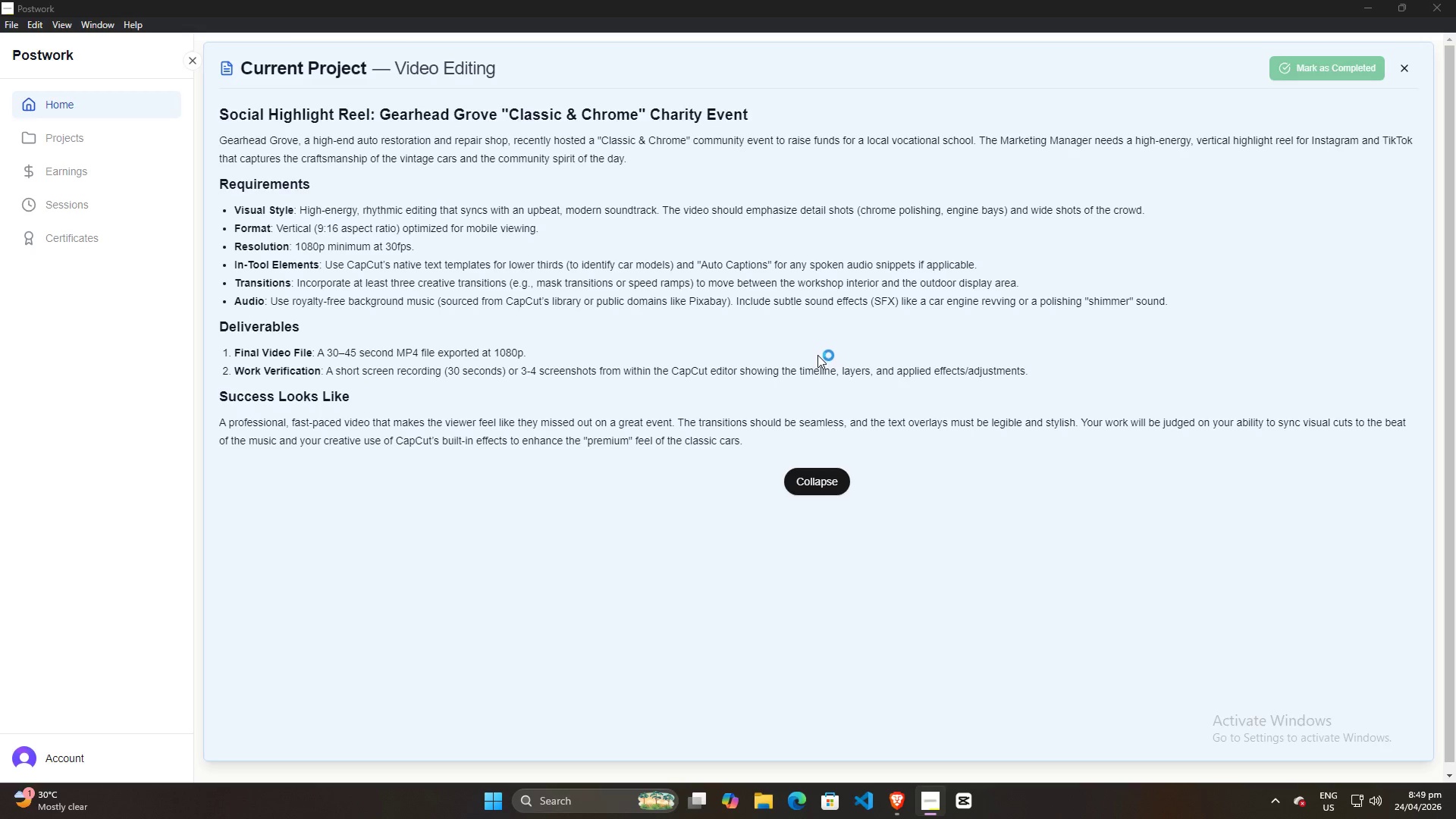 
left_click([248, 623])
 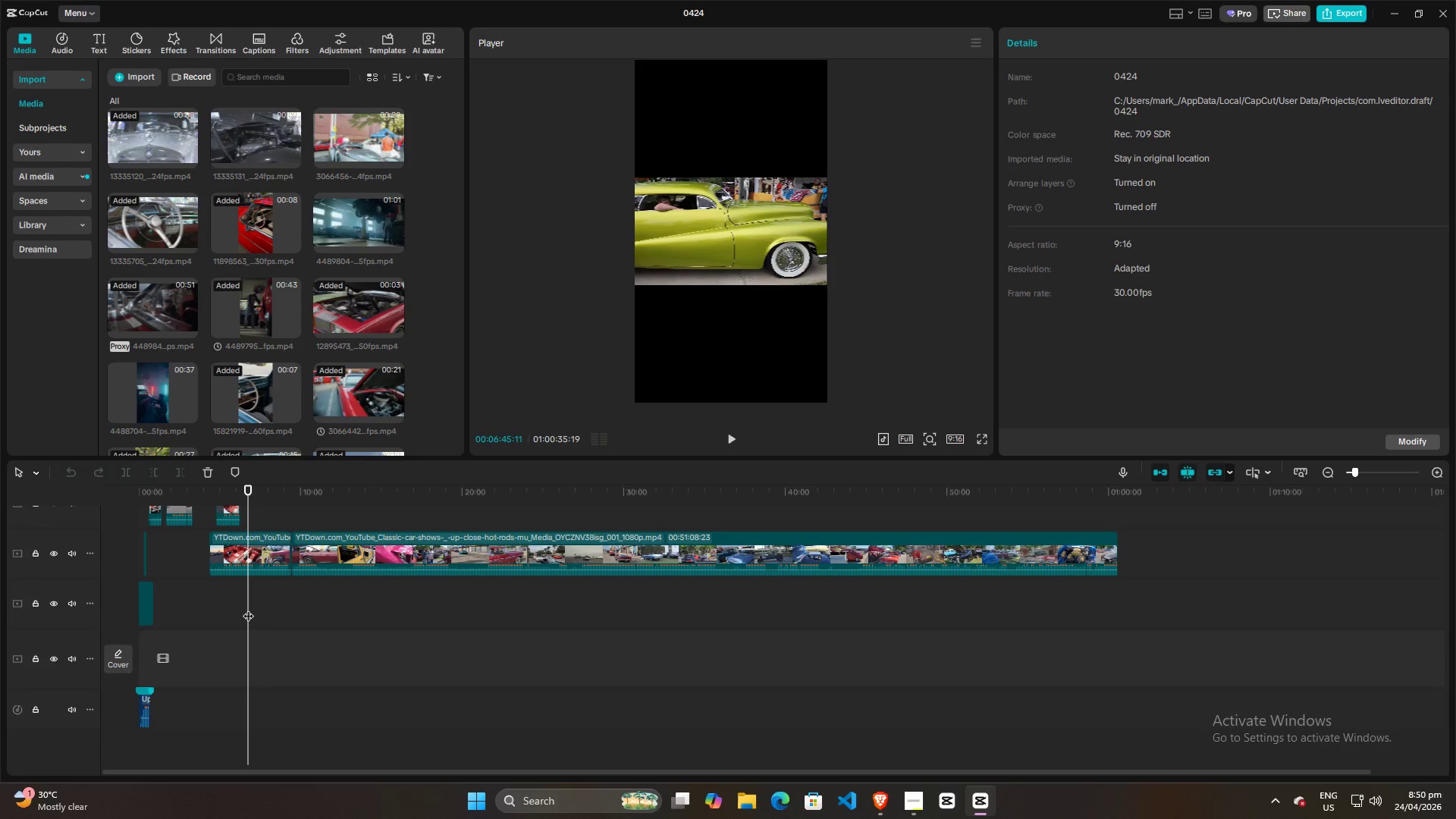 
left_click_drag(start_coordinate=[248, 607], to_coordinate=[1, 574])
 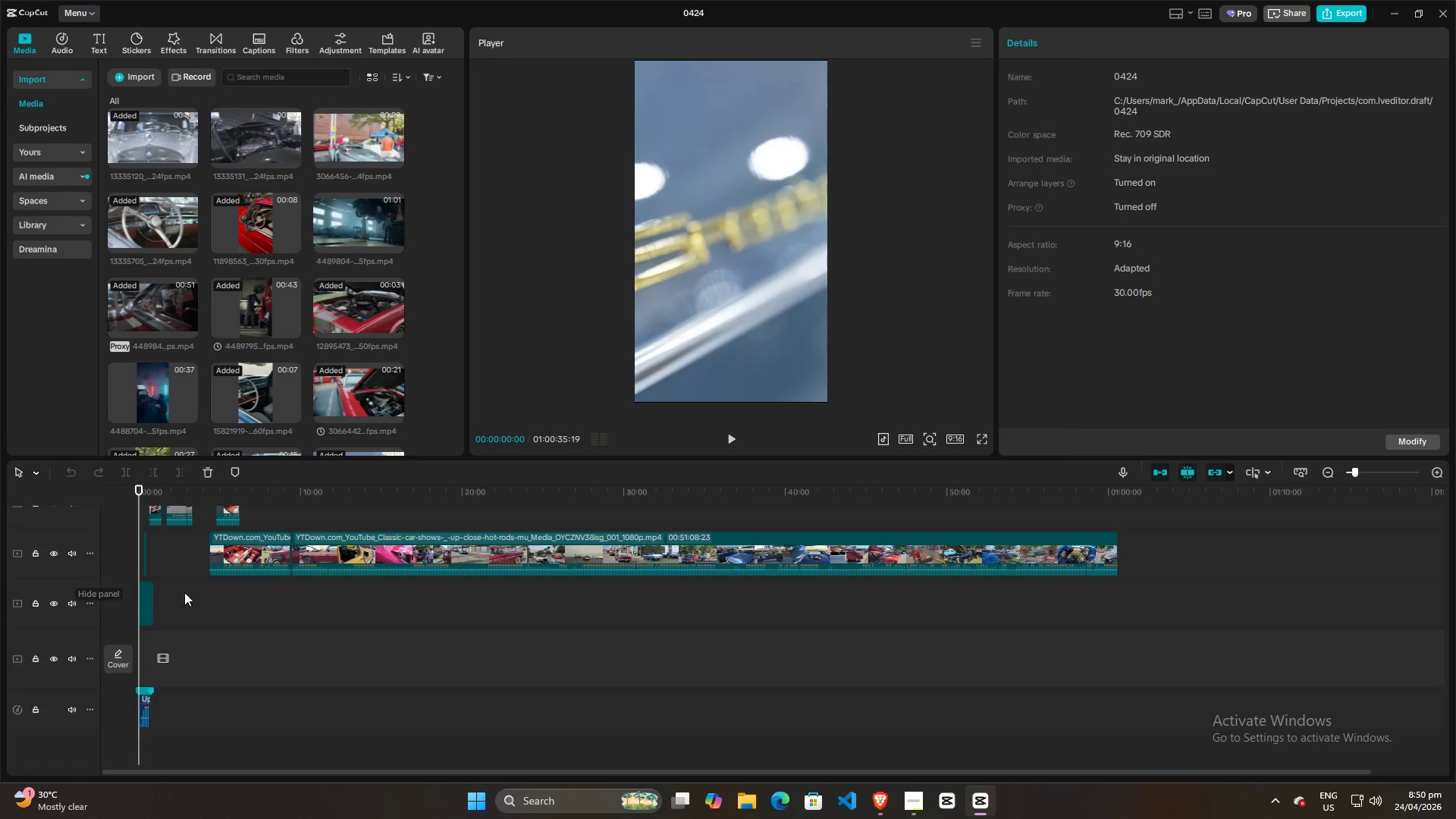 
key(Control+ControlLeft)
 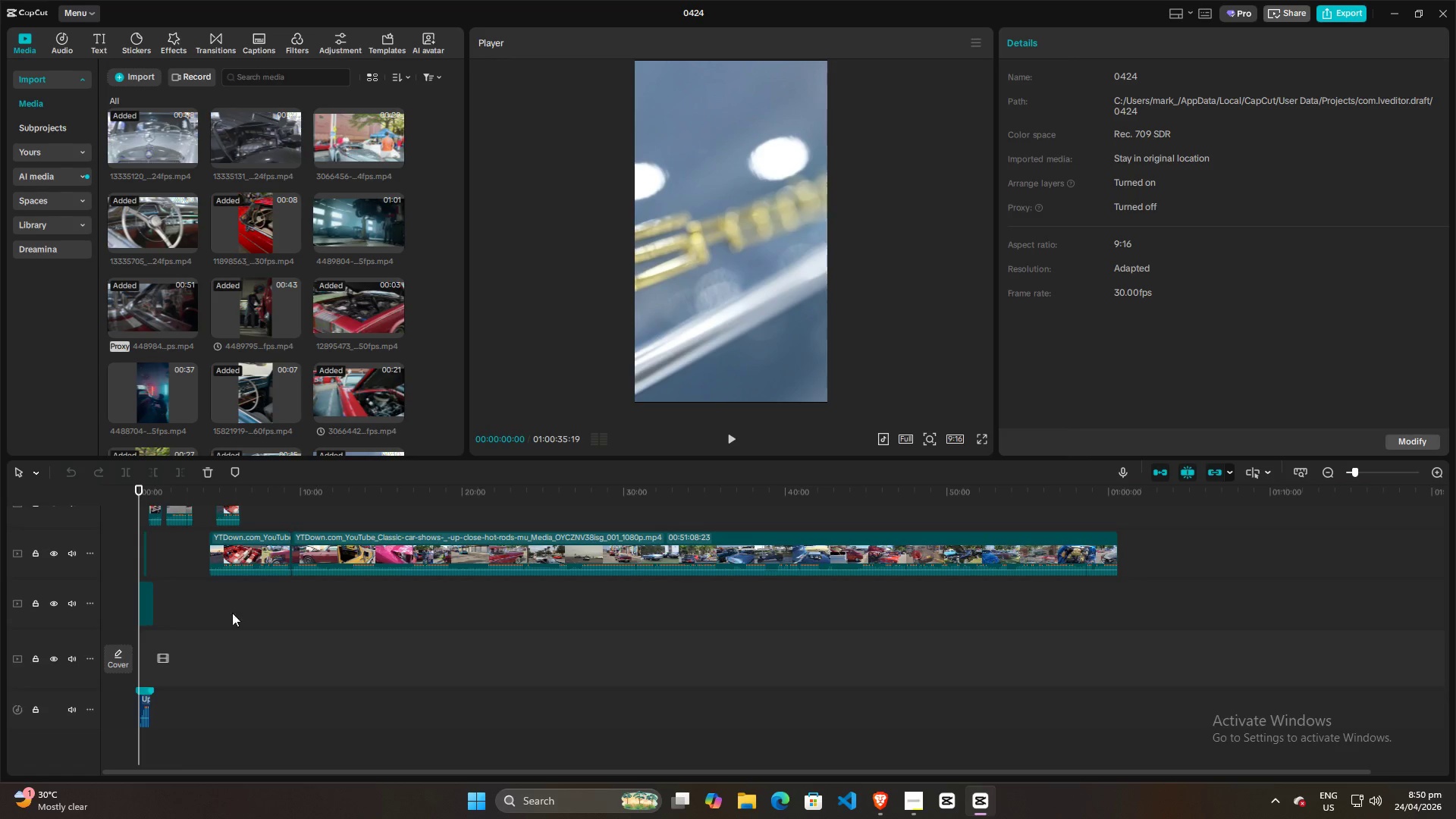 
scroll: coordinate [237, 671], scroll_direction: up, amount: 6.0
 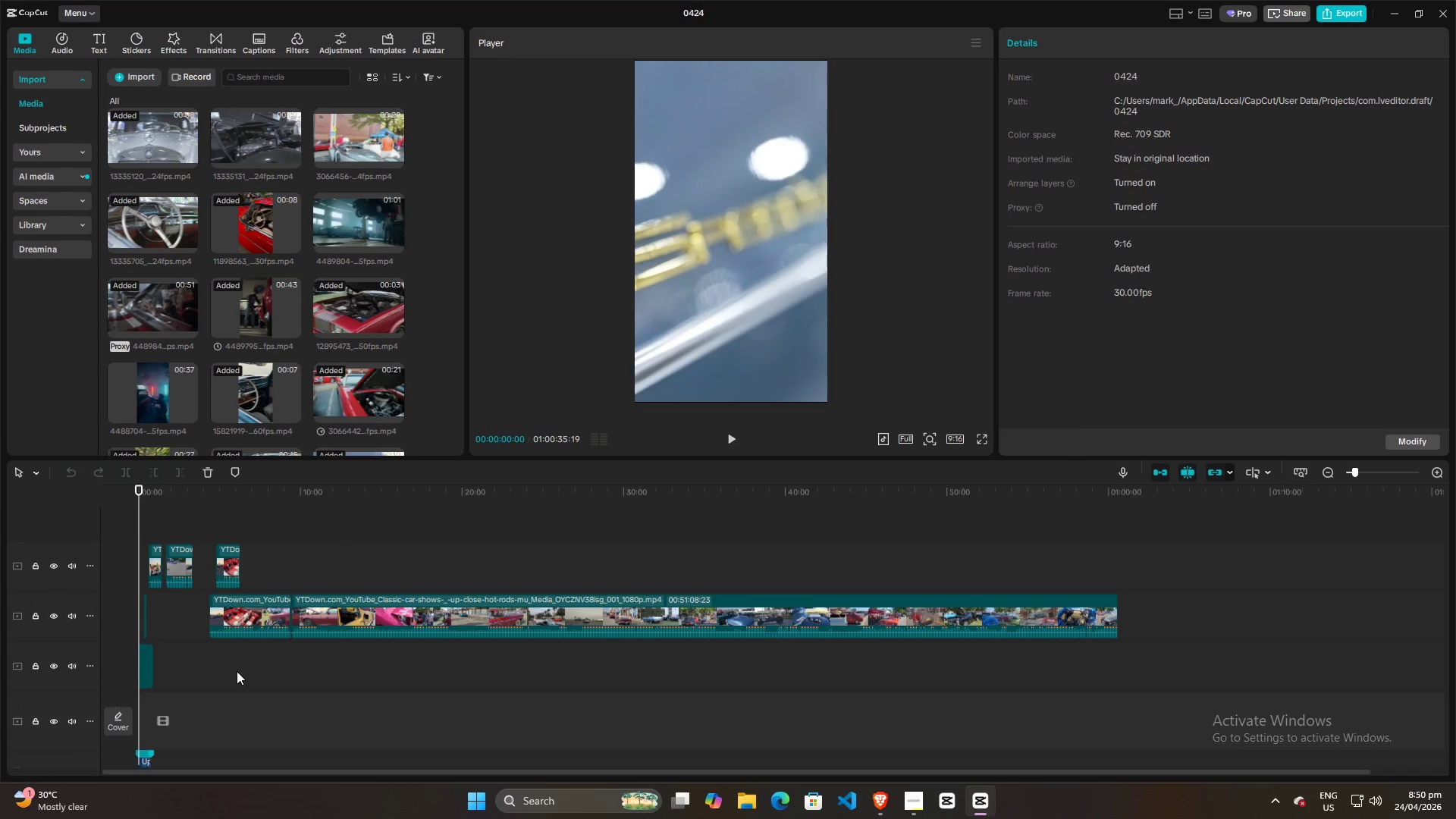 
wait(8.9)
 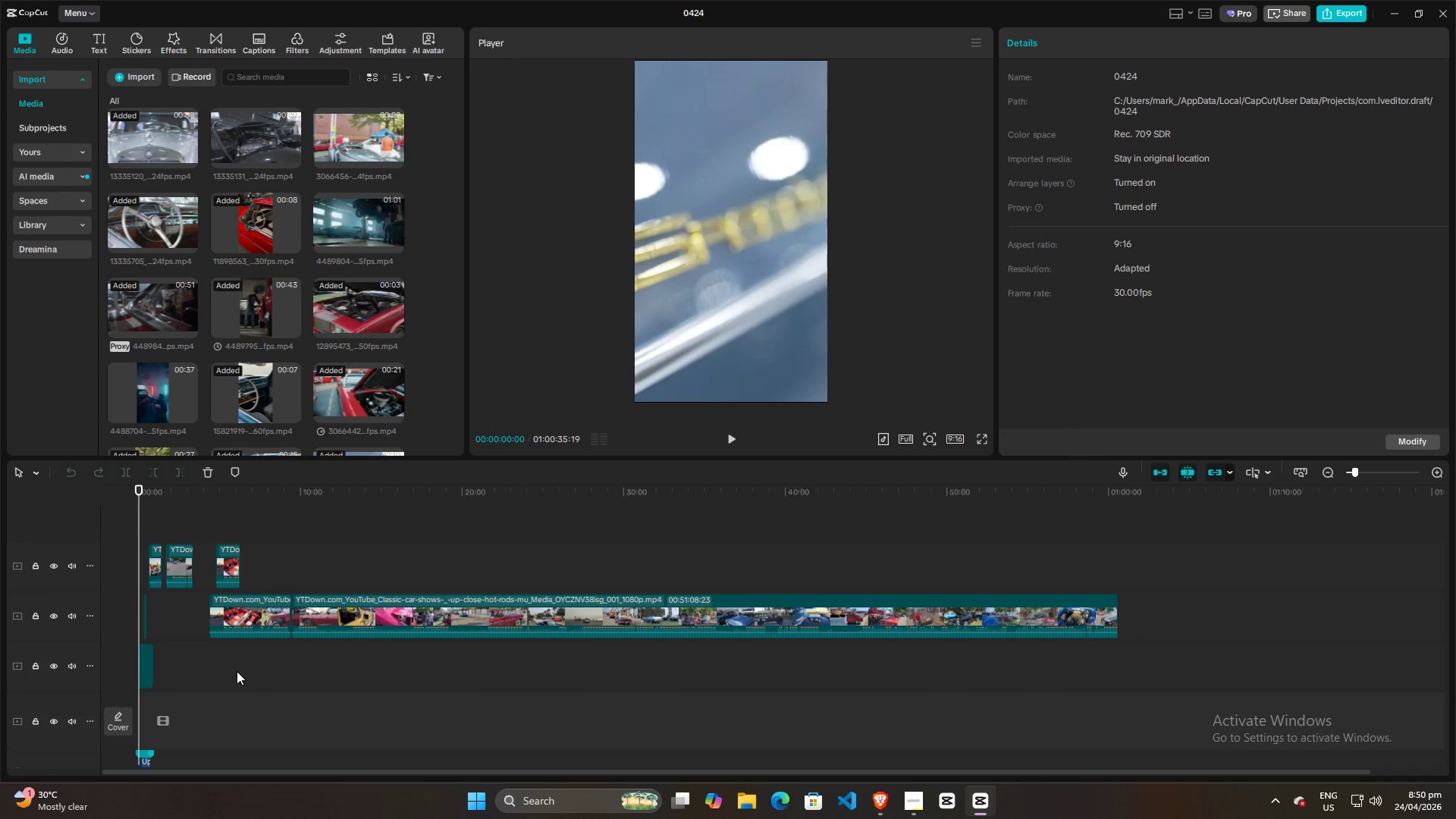 
key(Space)
 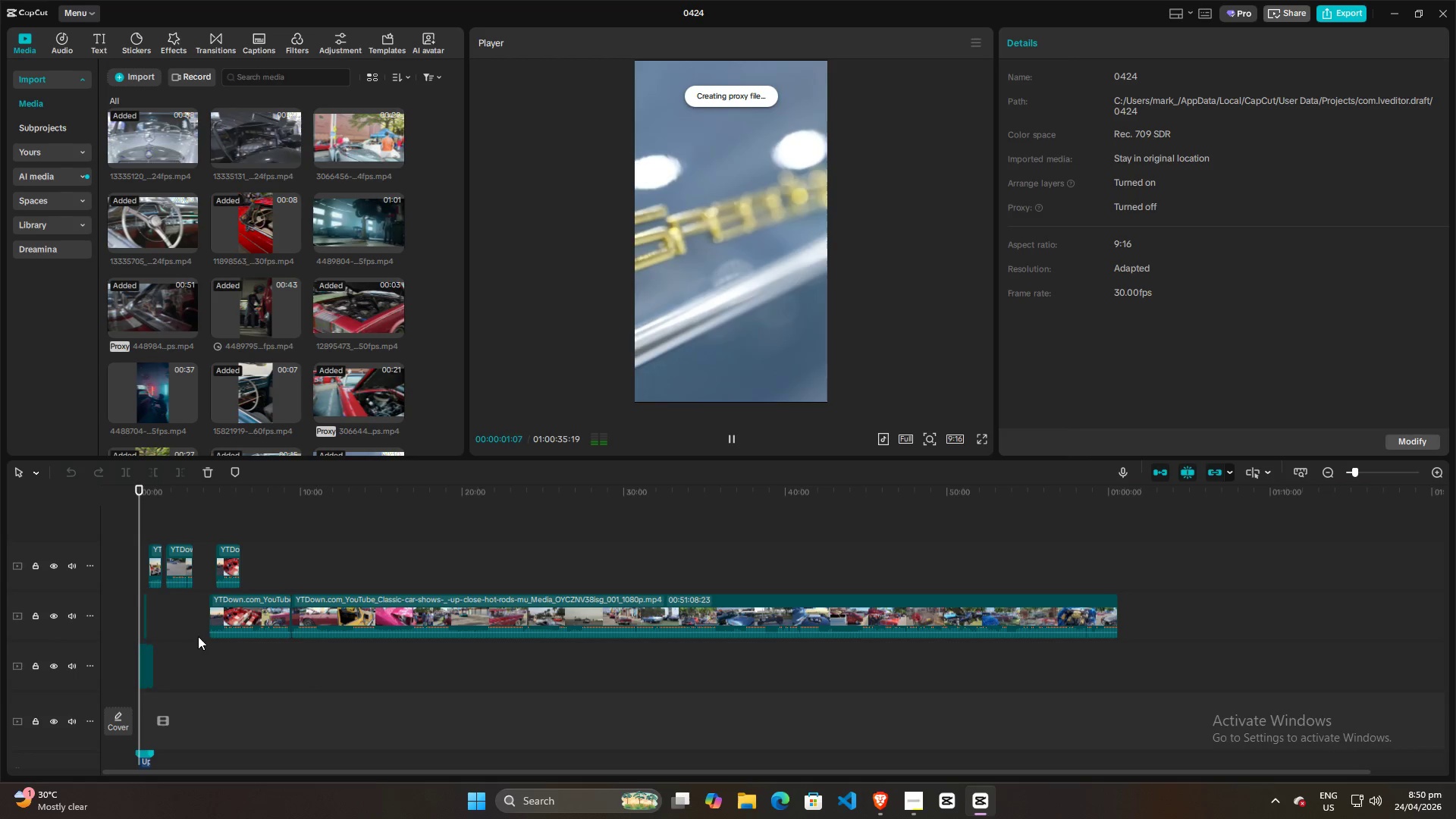 
left_click([168, 623])
 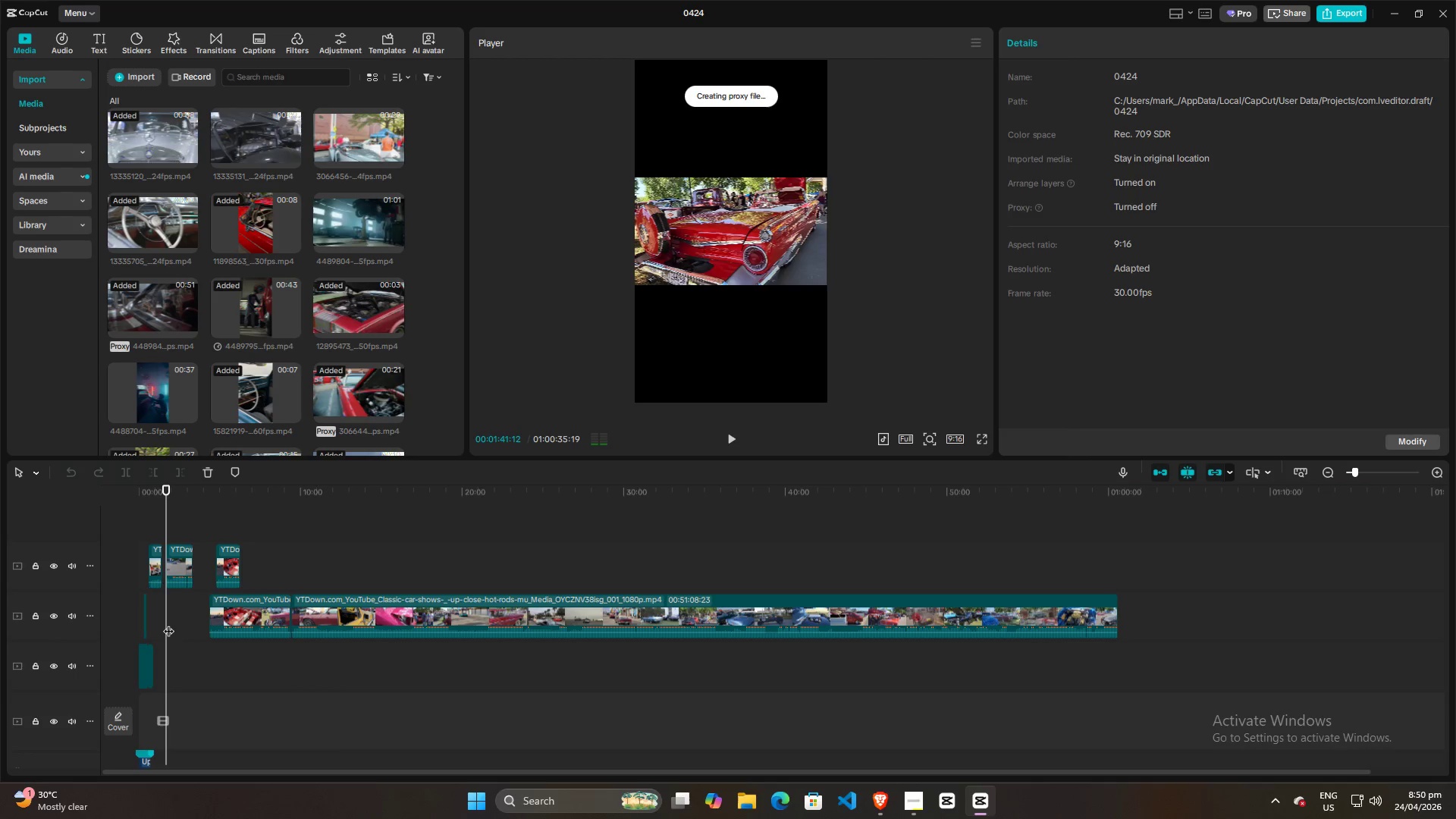 
key(Space)
 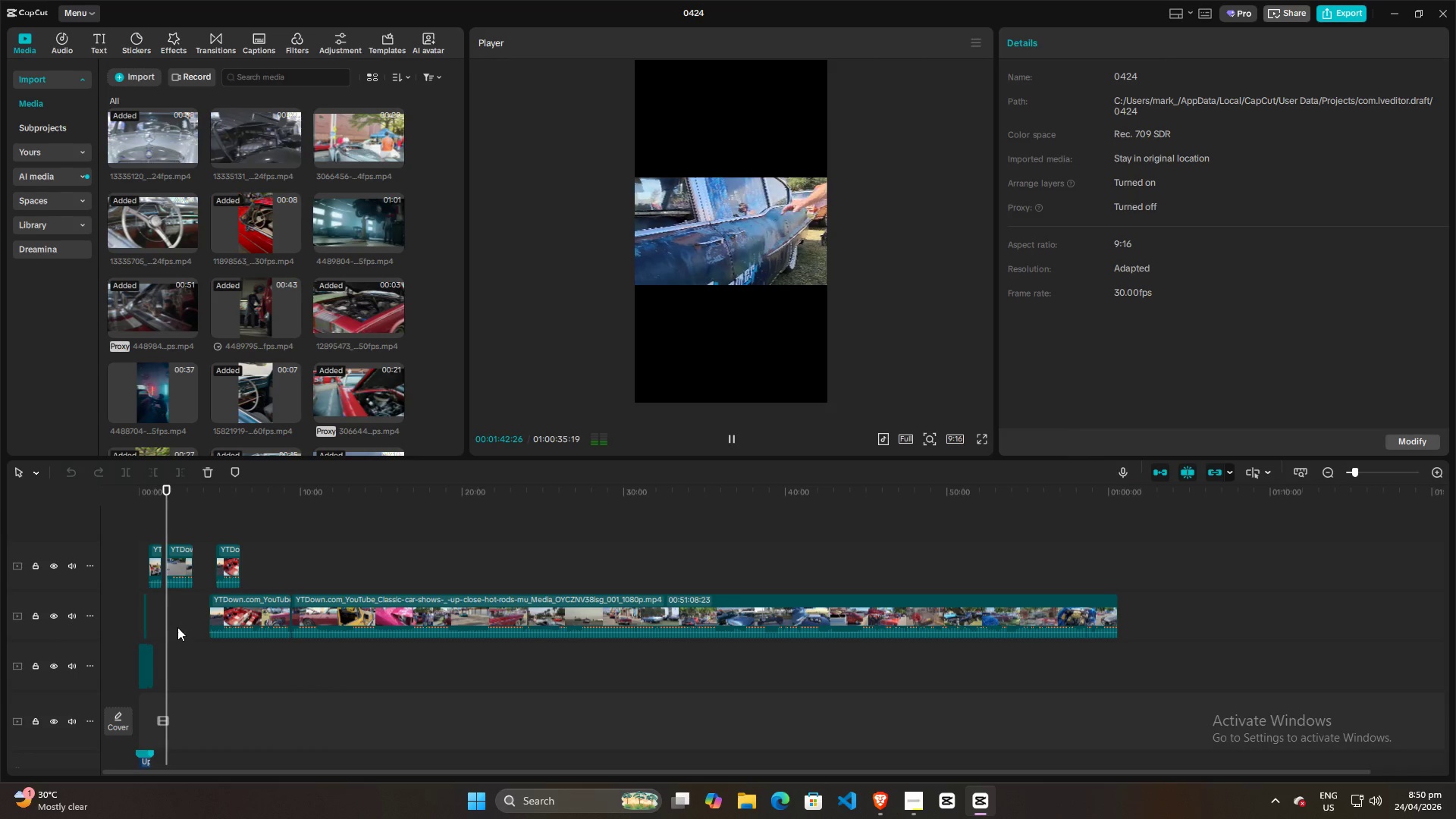 
left_click_drag(start_coordinate=[170, 621], to_coordinate=[130, 613])
 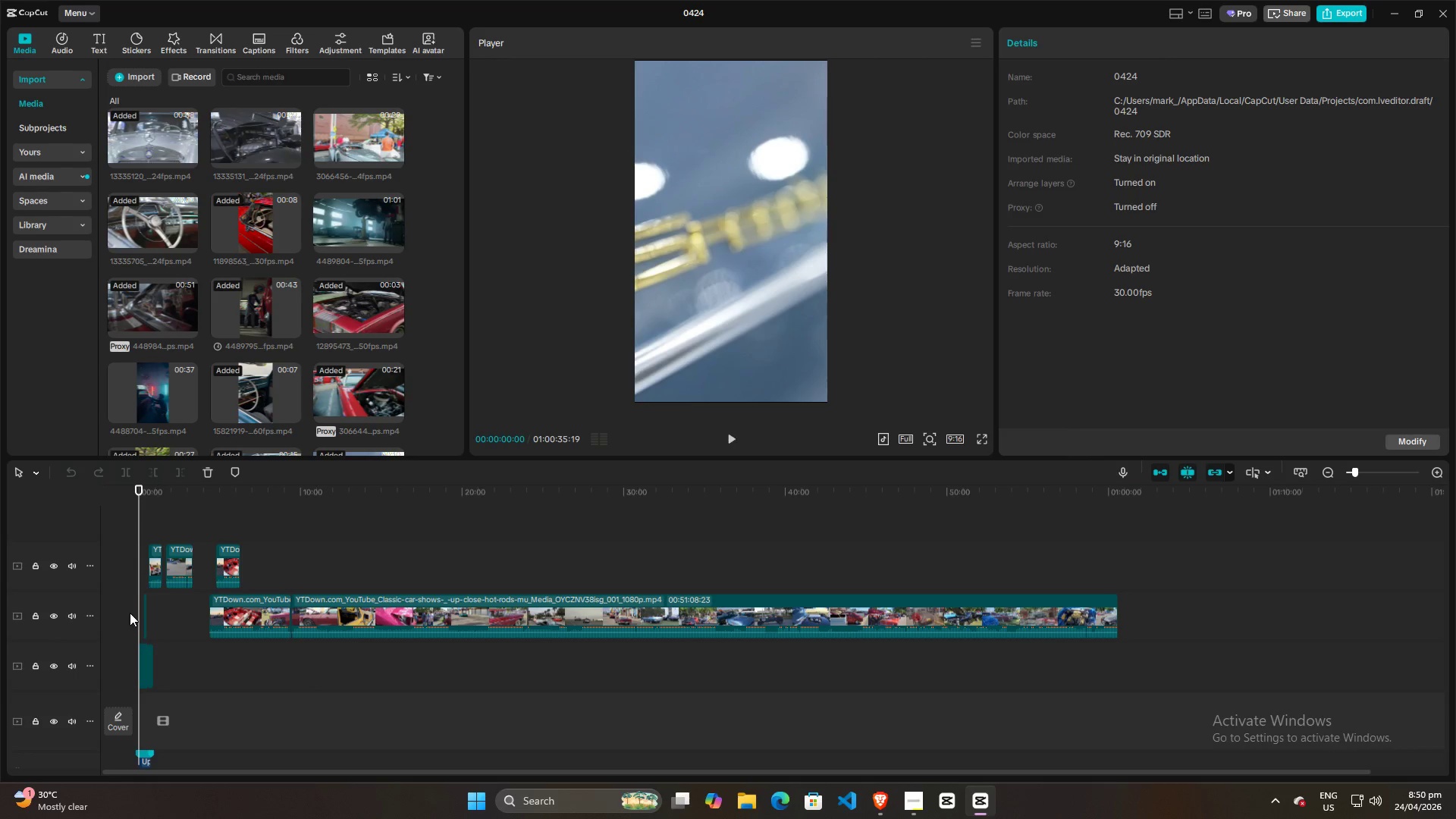 
left_click_drag(start_coordinate=[130, 613], to_coordinate=[174, 607])
 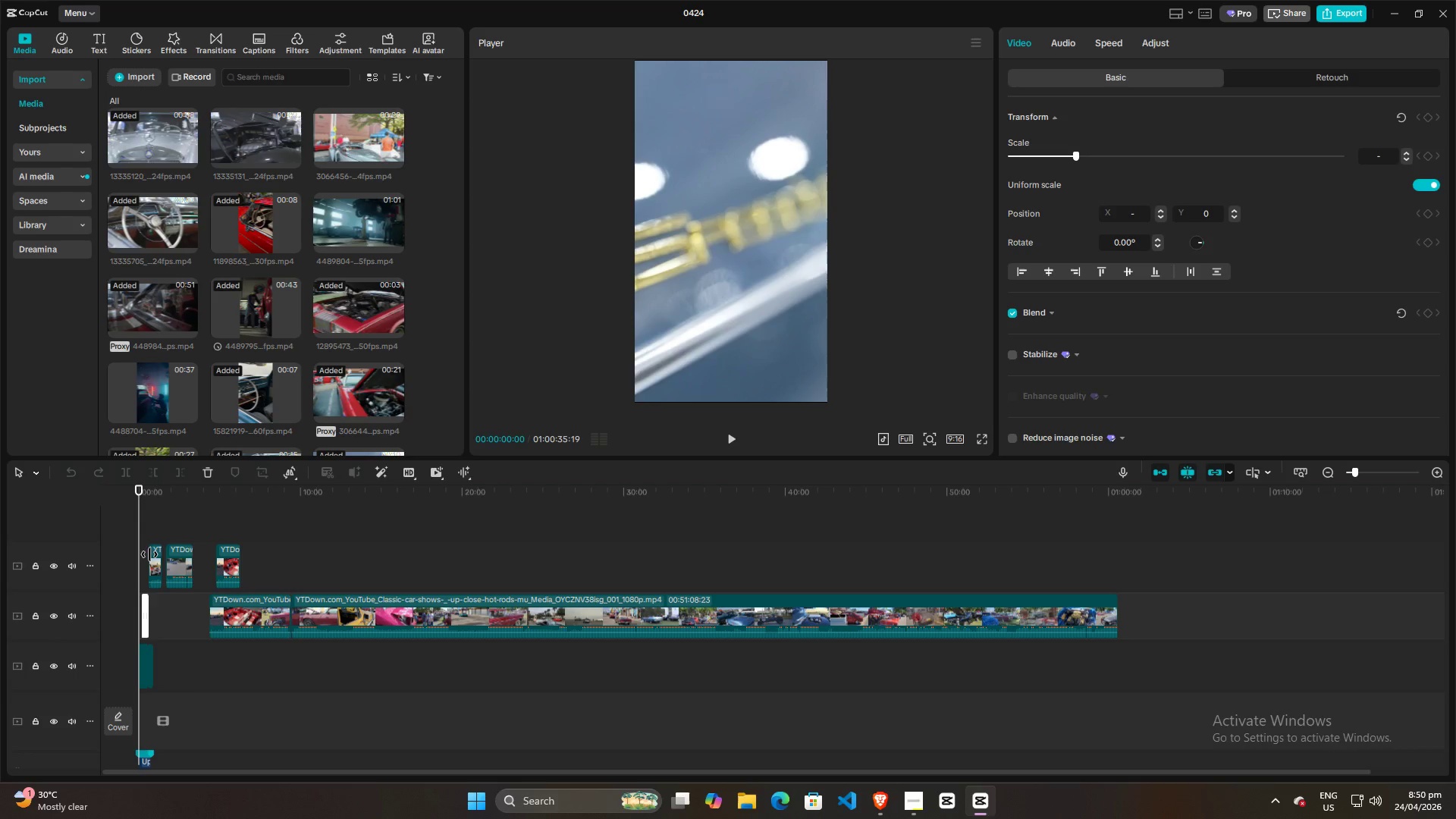 
key(Space)
 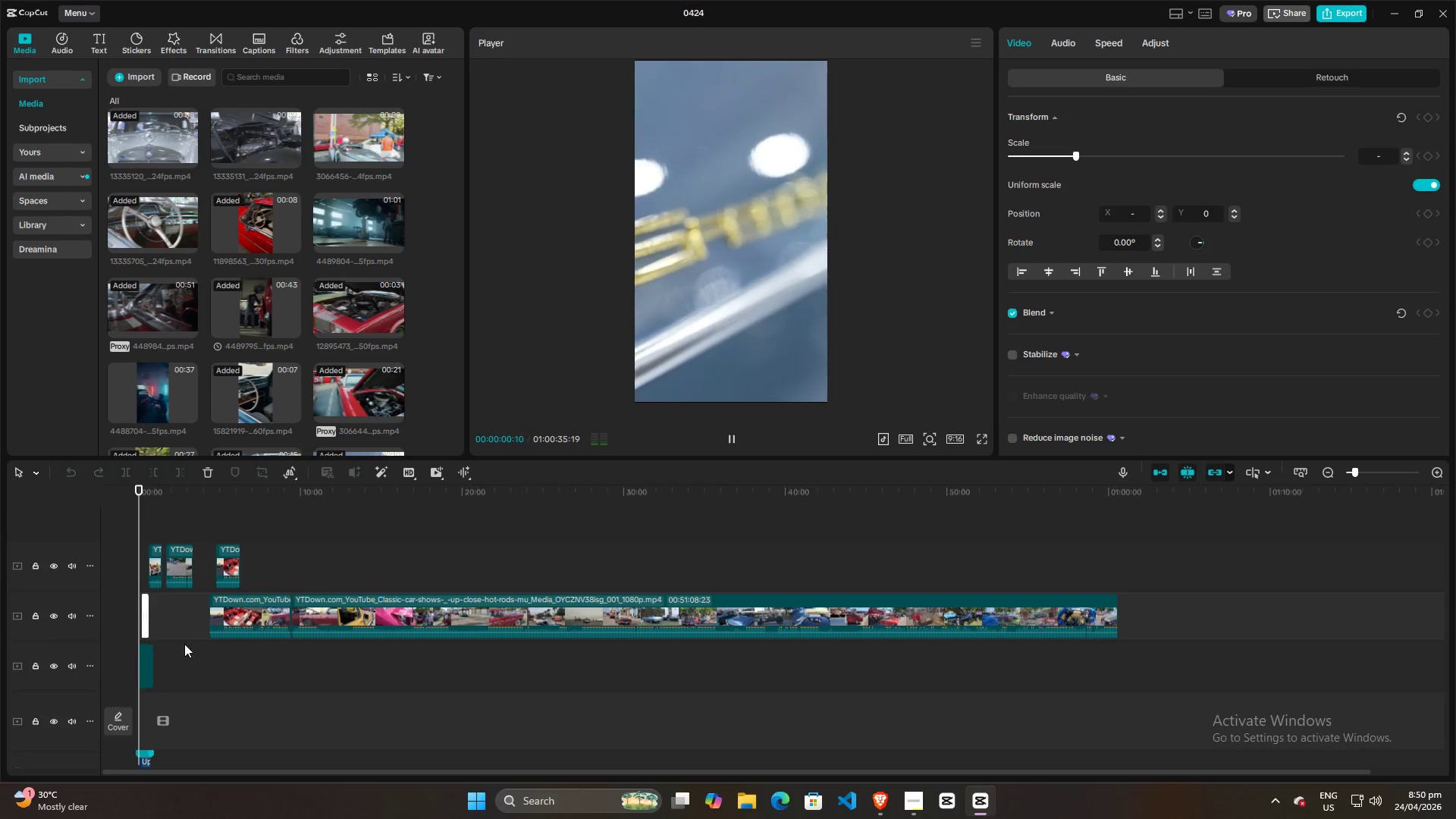 
left_click([184, 645])
 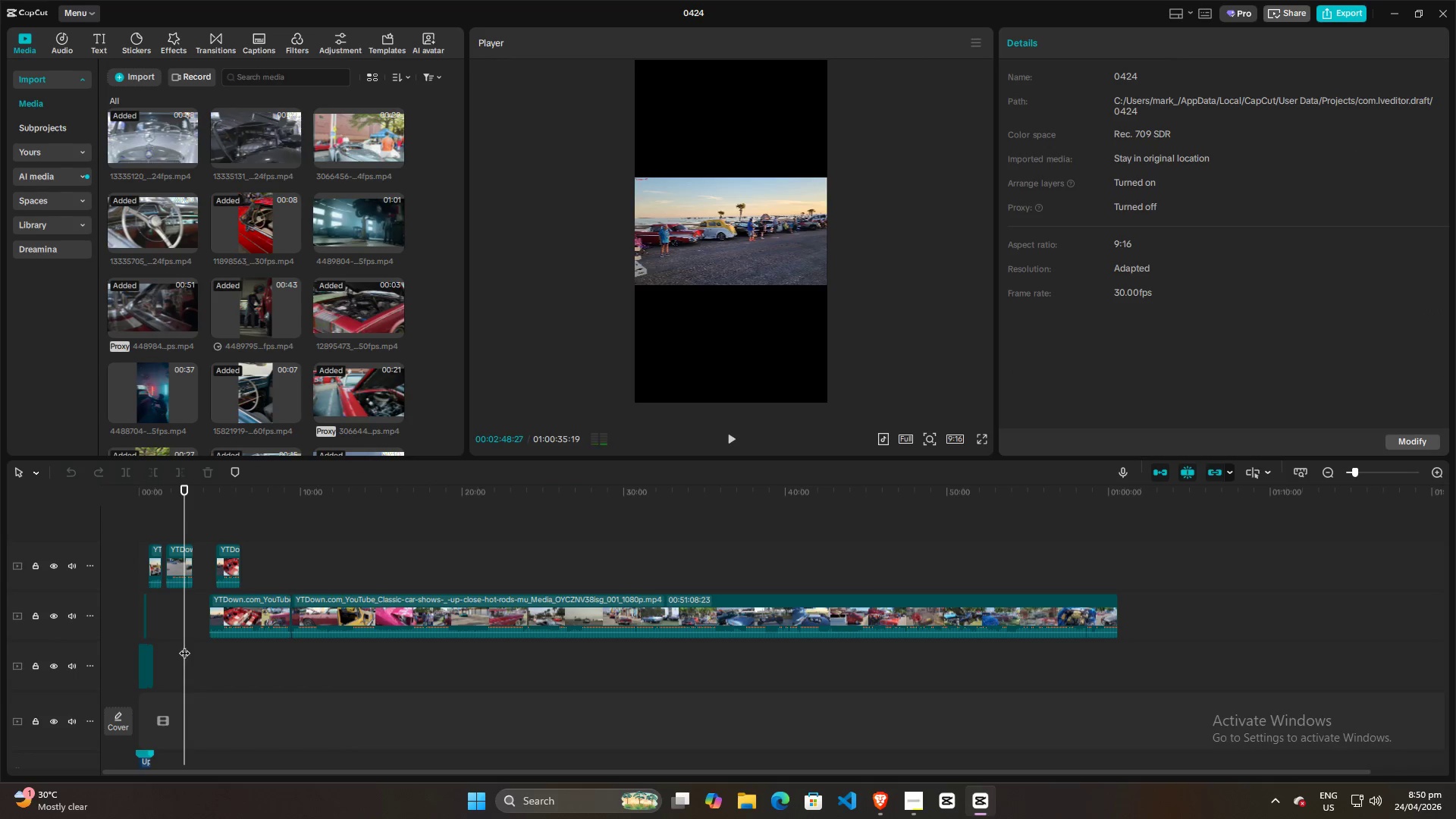 
left_click_drag(start_coordinate=[184, 645], to_coordinate=[64, 640])
 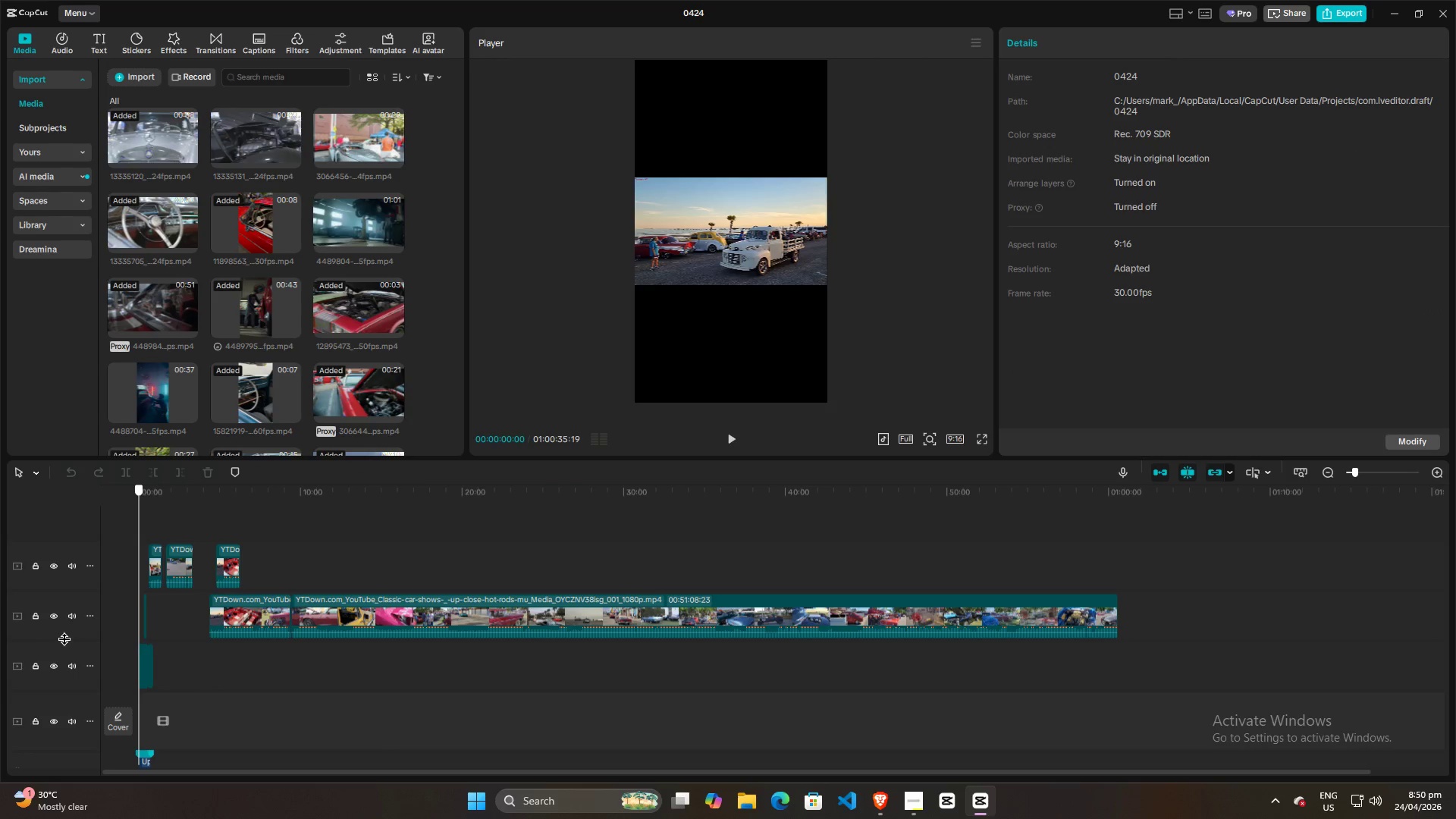 
key(Space)
 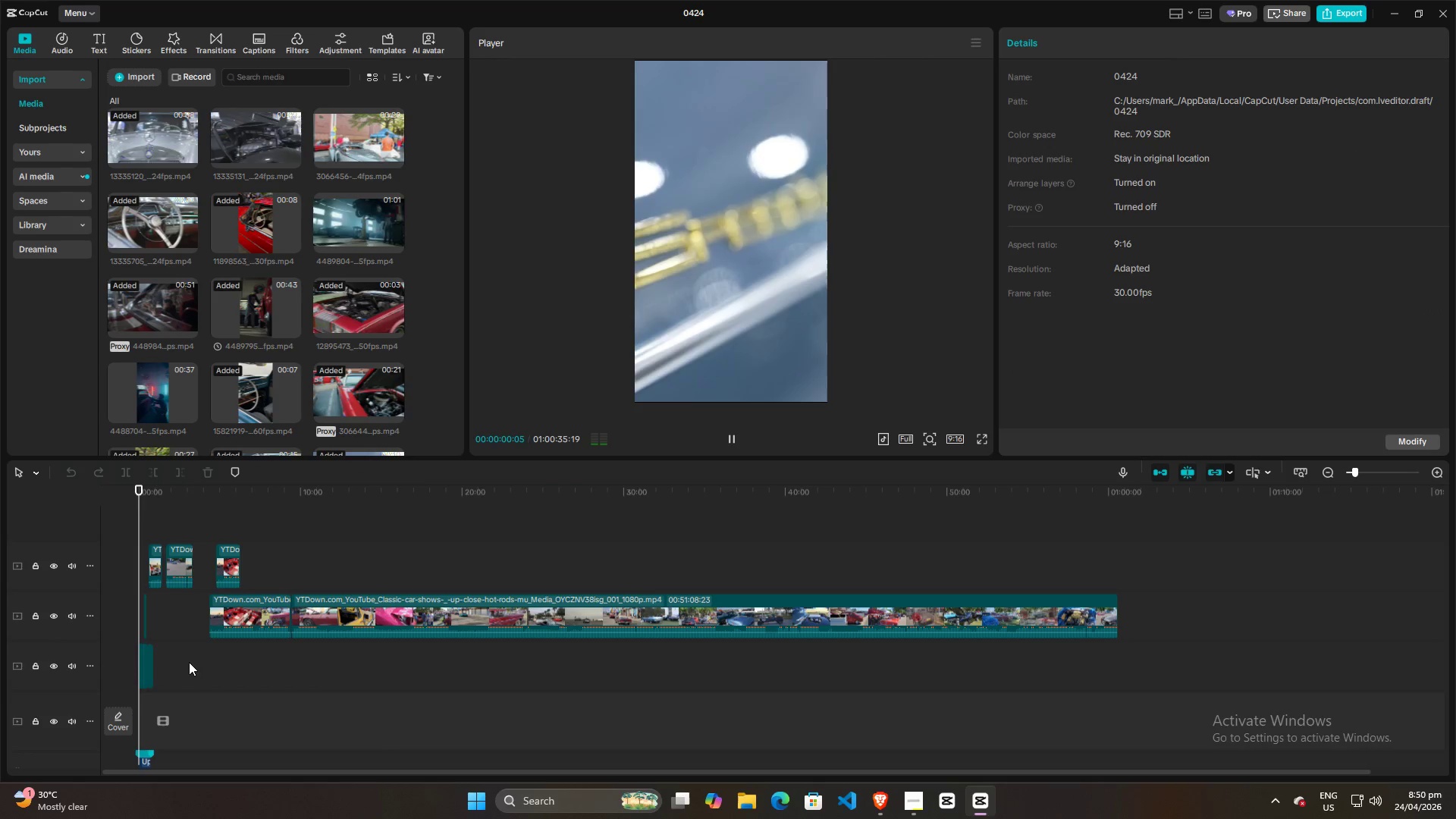 
hold_key(key=ControlLeft, duration=1.34)
scroll: coordinate [180, 649], scroll_direction: up, amount: 21.0
 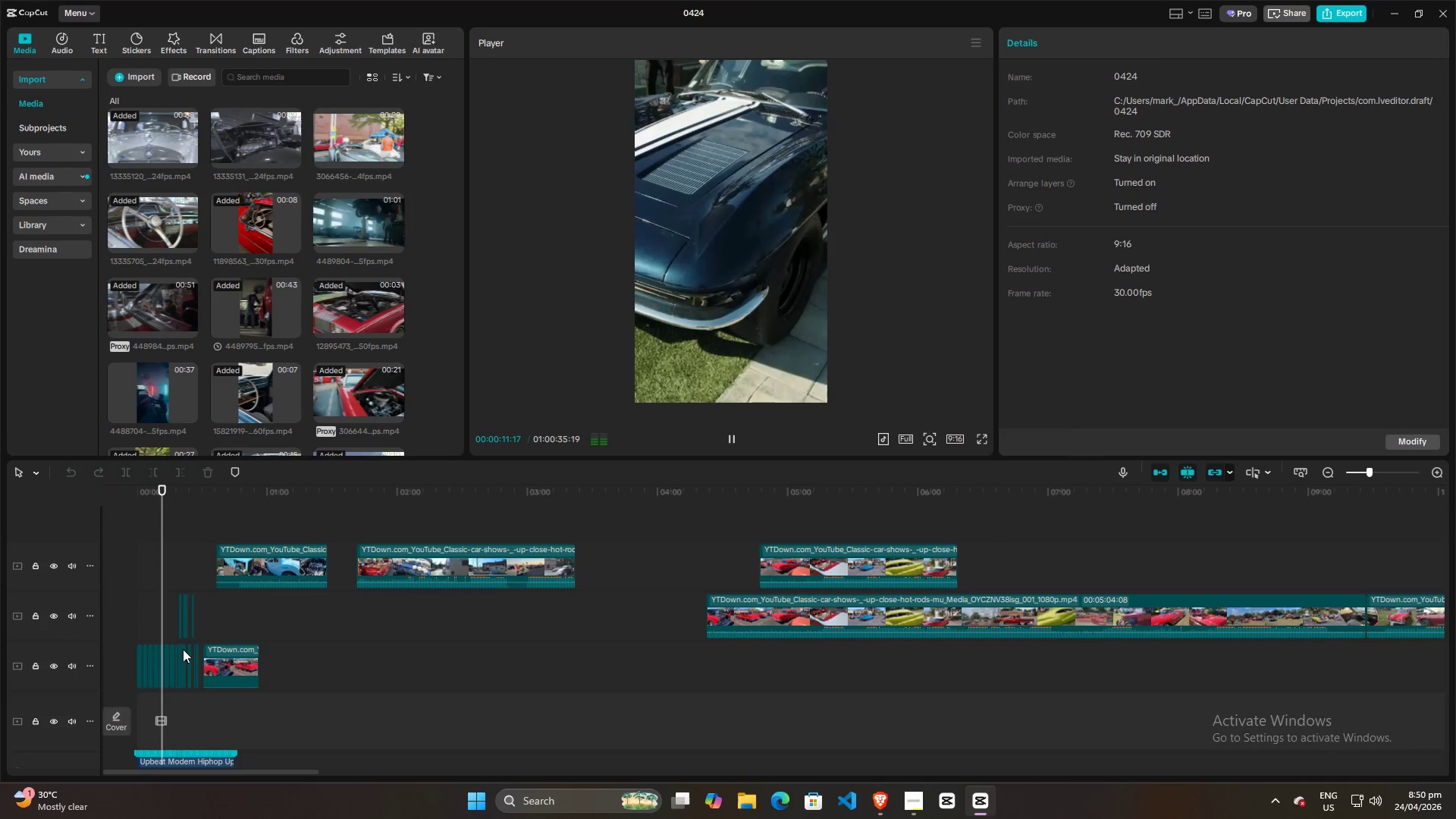 
wait(15.19)
 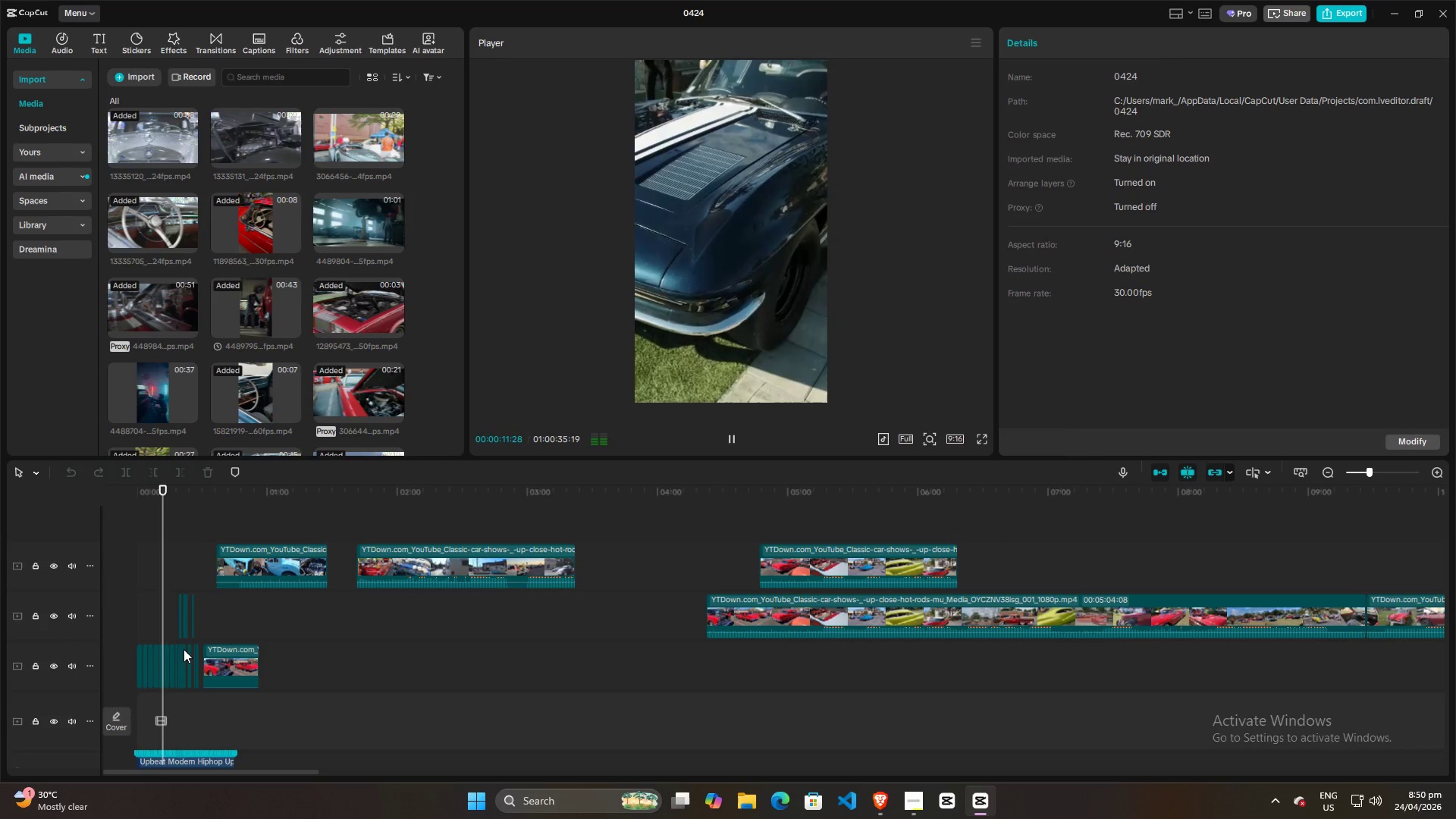 
hold_key(key=ControlLeft, duration=0.81)
scroll: coordinate [264, 609], scroll_direction: up, amount: 15.0
 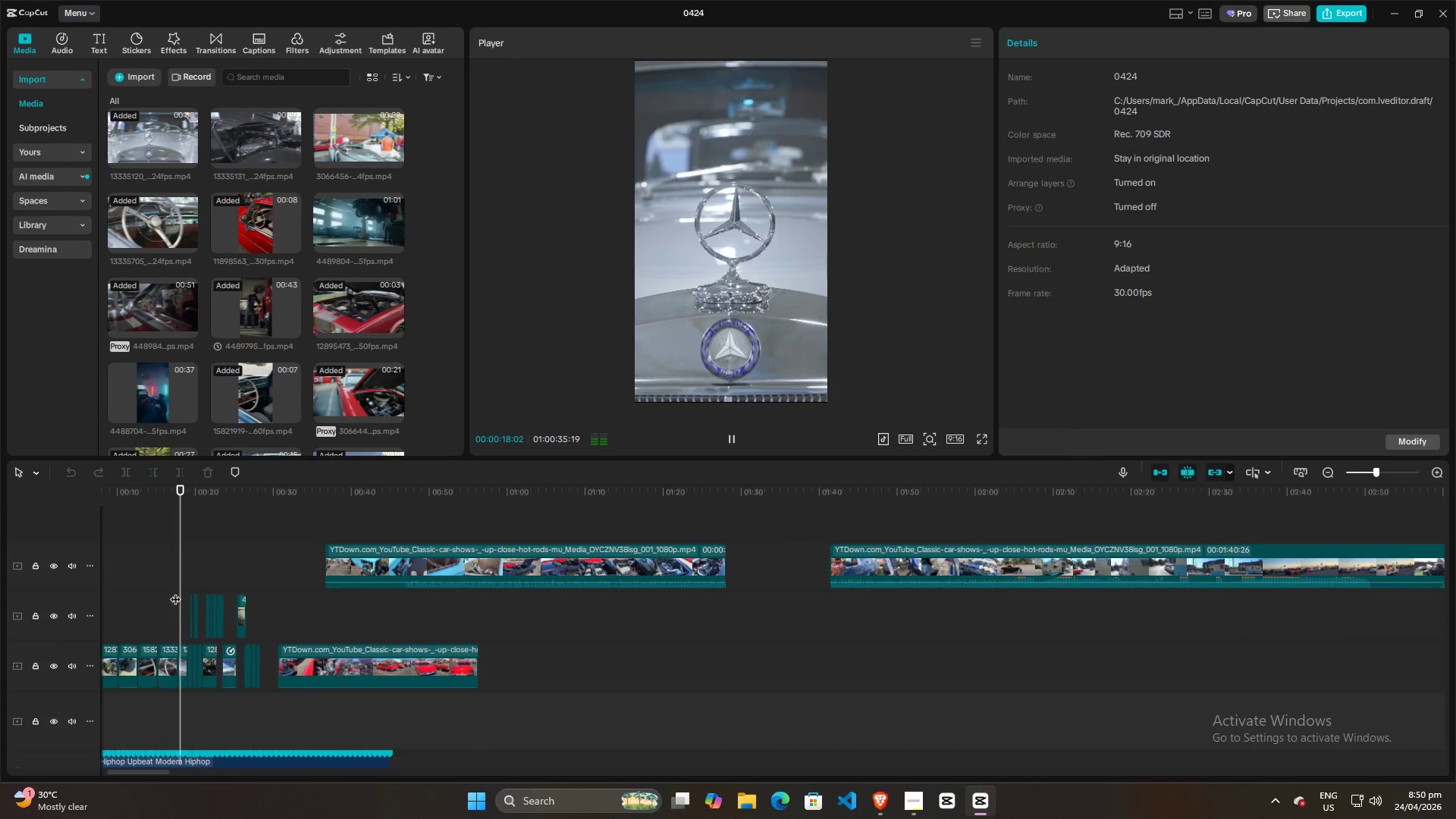 
left_click([171, 591])
 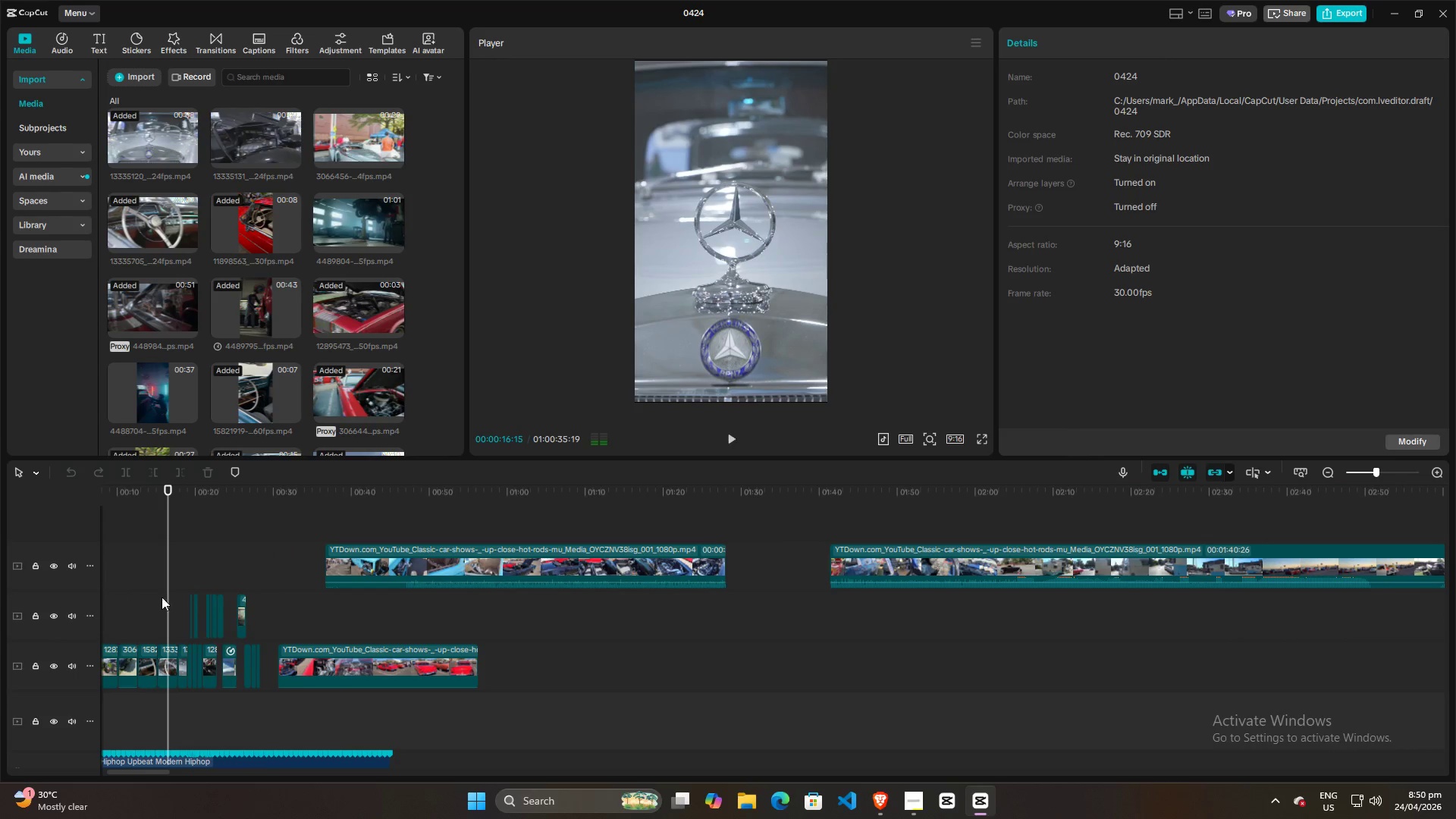 
left_click([154, 597])
 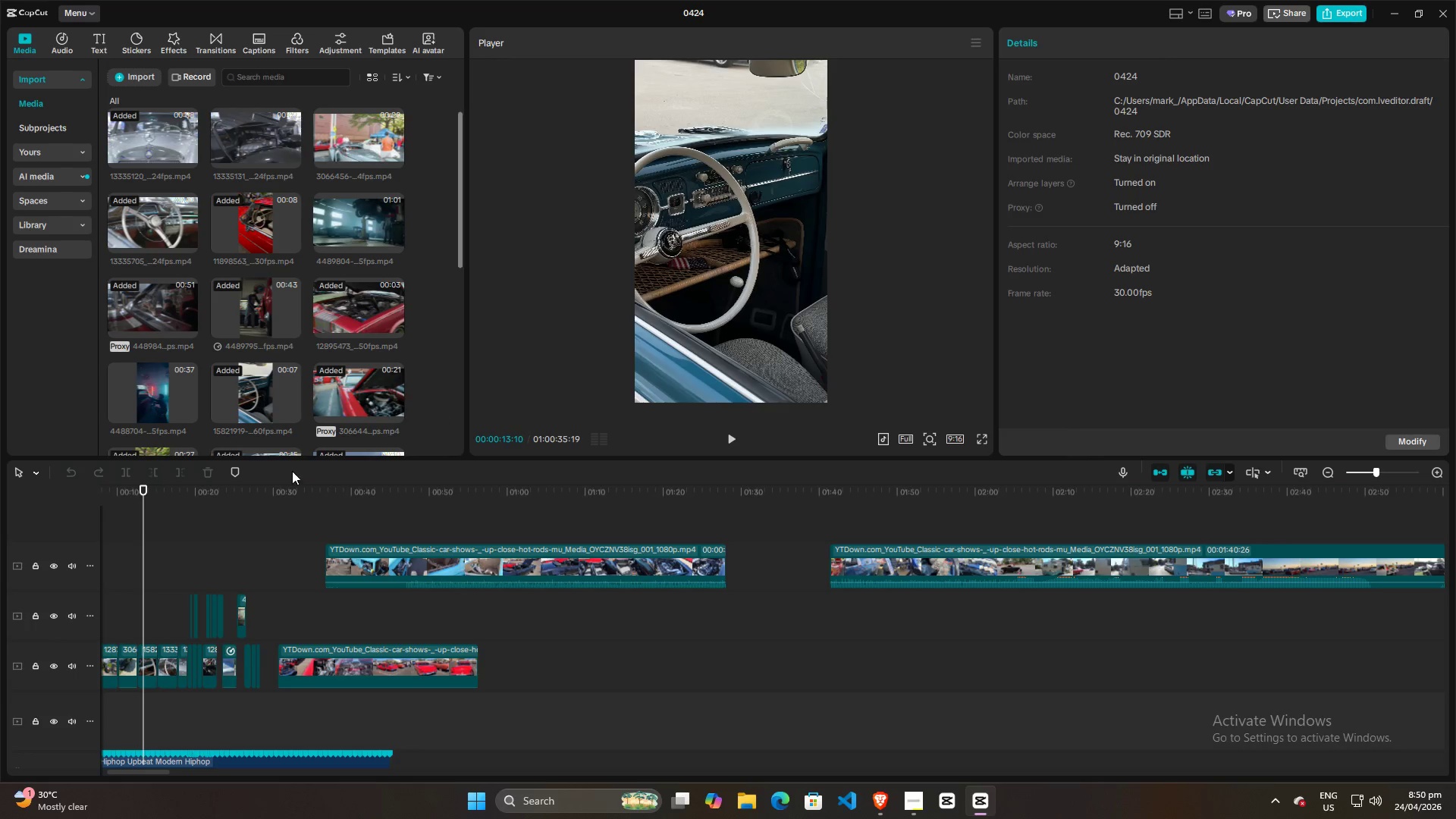 
left_click_drag(start_coordinate=[143, 564], to_coordinate=[237, 566])
 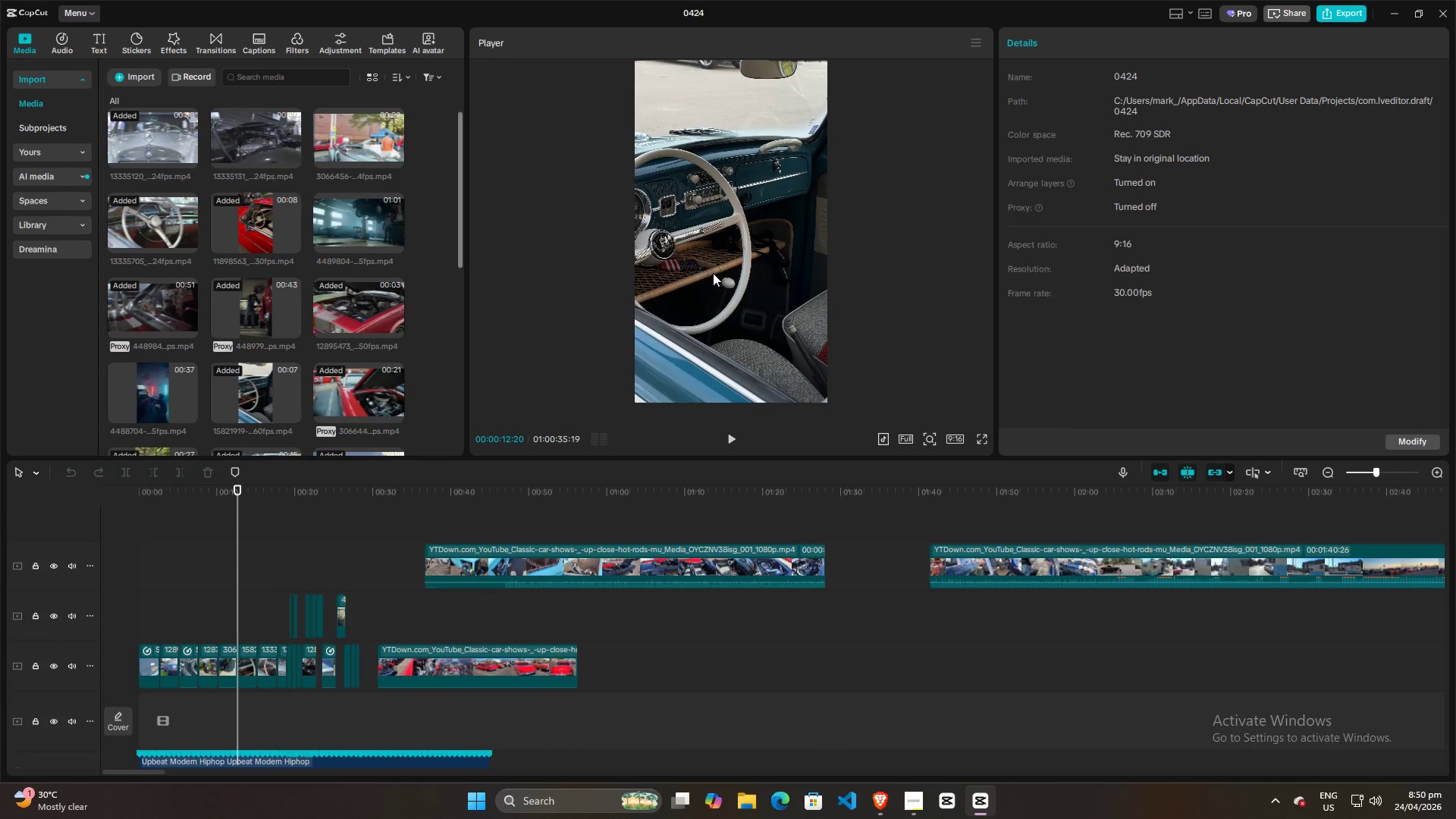 
left_click([727, 267])
 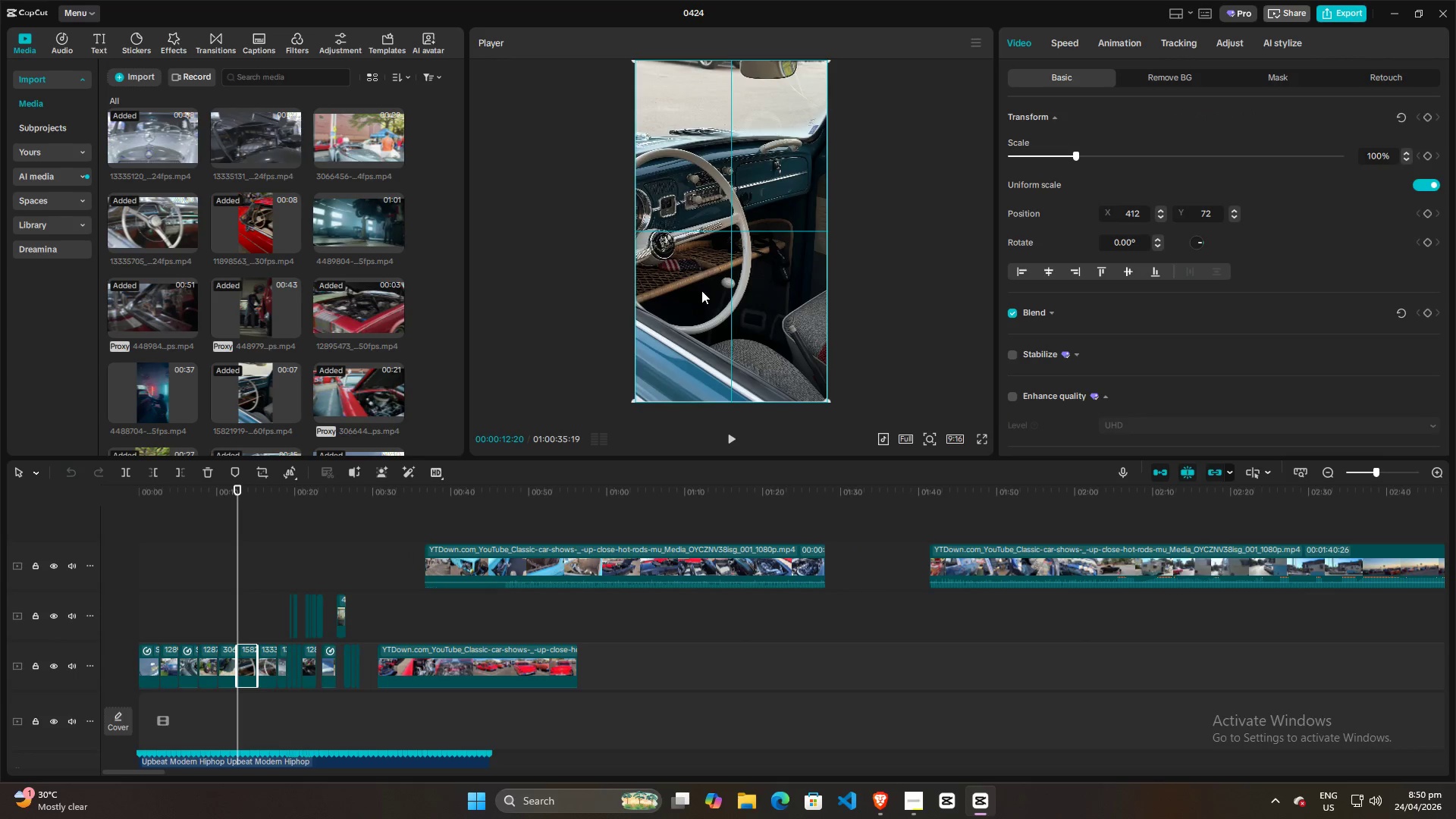 
key(Space)
 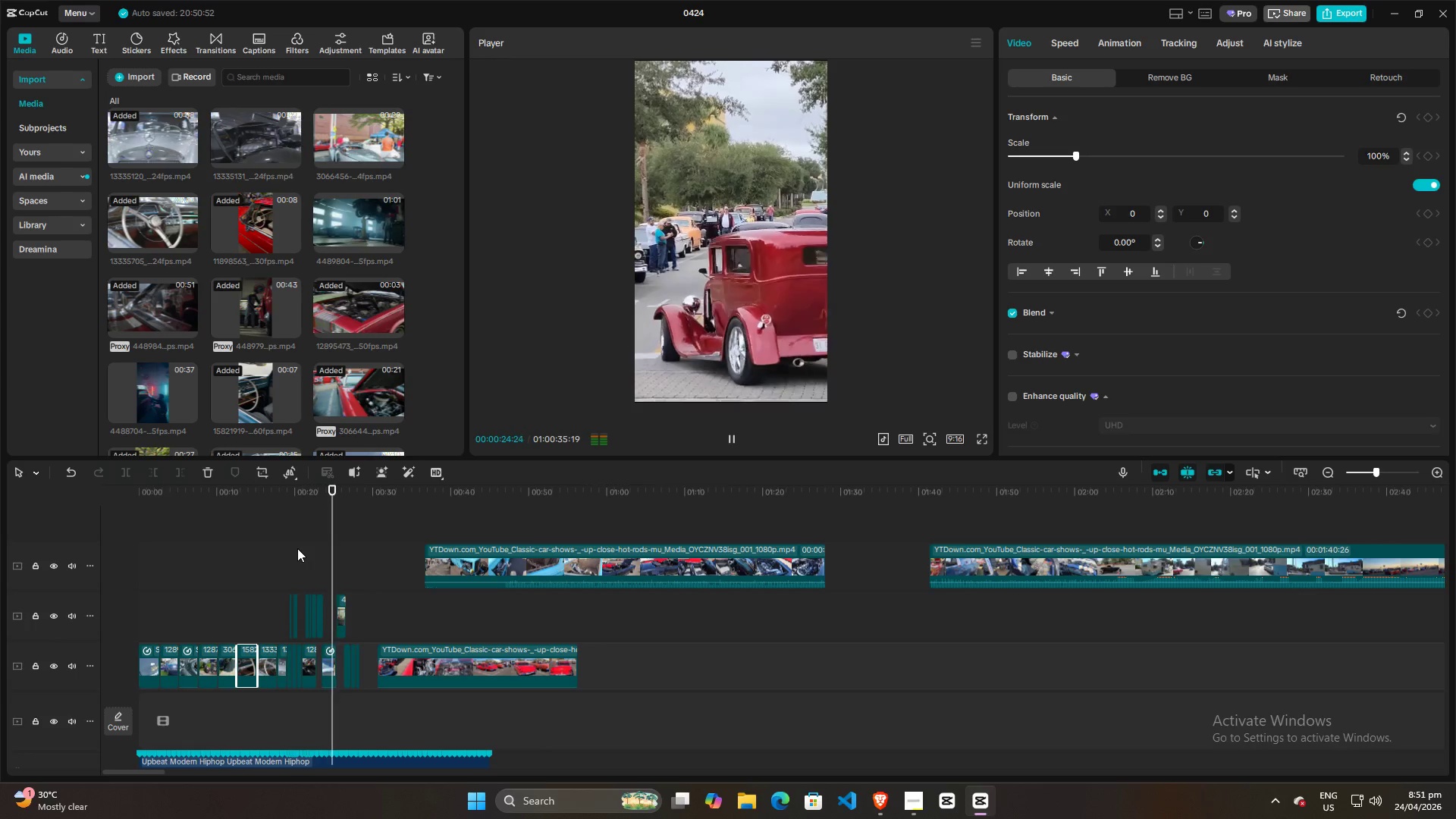 
wait(17.2)
 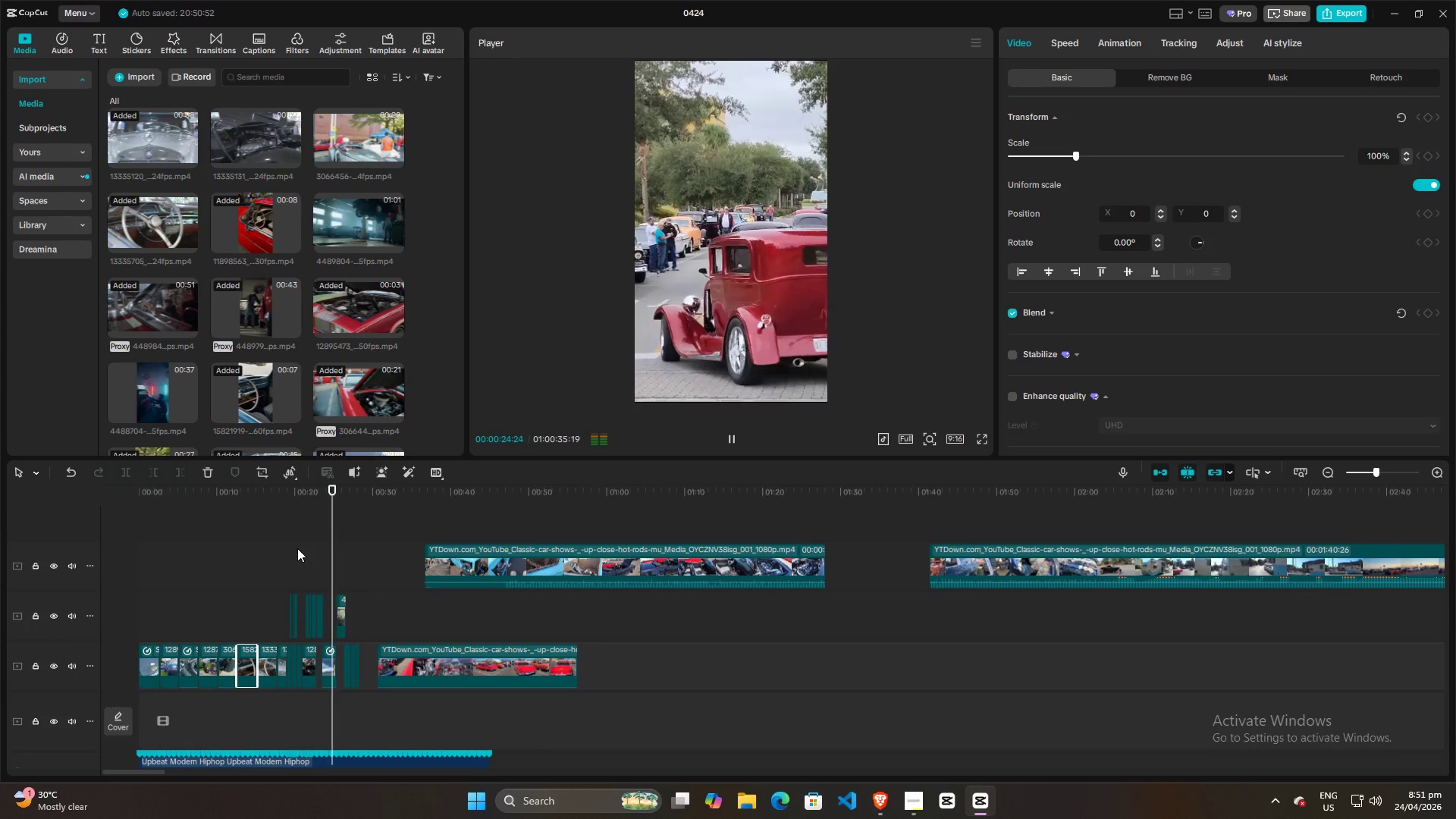 
hold_key(key=ControlLeft, duration=0.73)
scroll: coordinate [395, 611], scroll_direction: up, amount: 10.0
 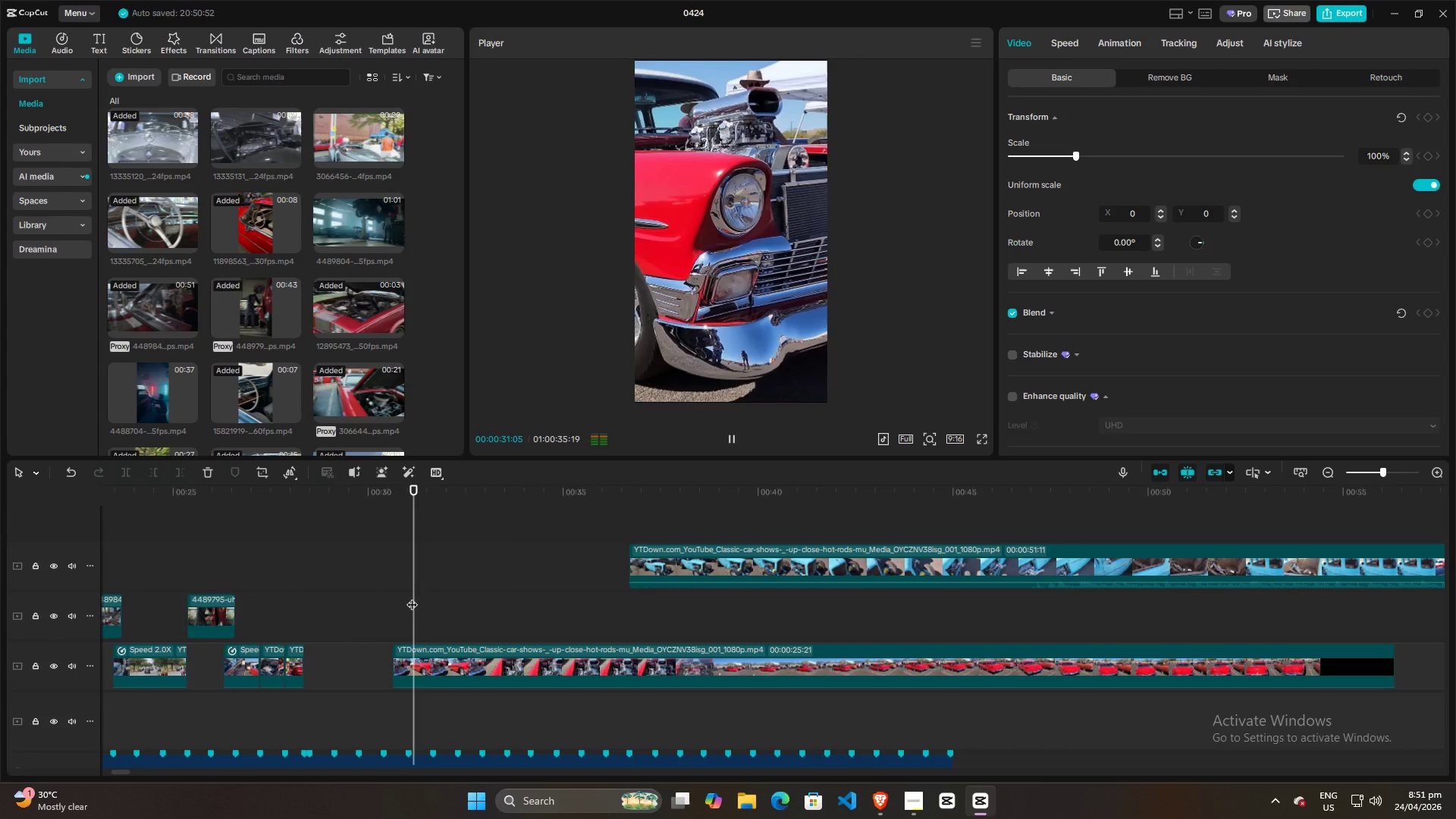 
left_click_drag(start_coordinate=[419, 592], to_coordinate=[361, 577])
 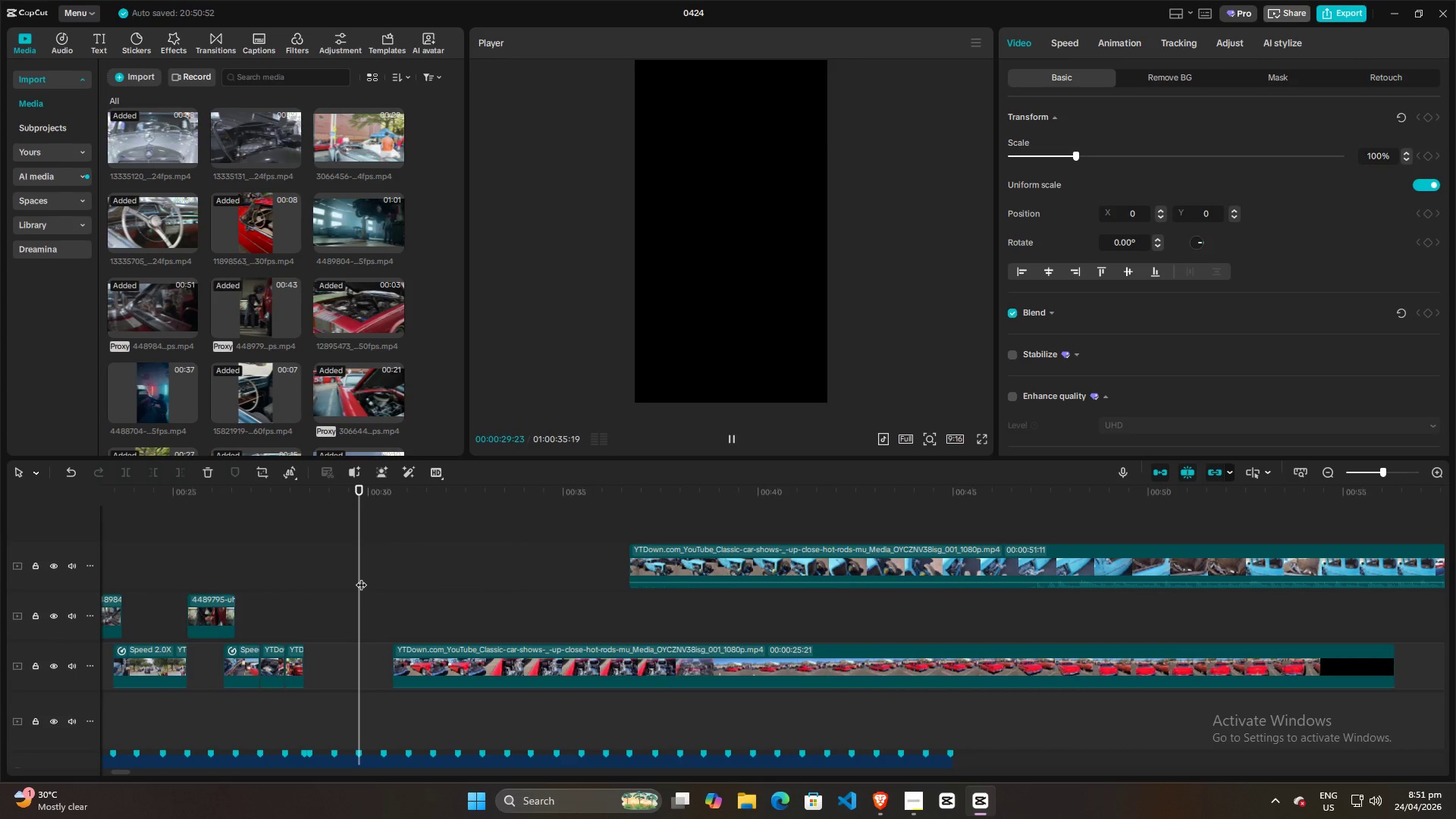 
key(Space)
 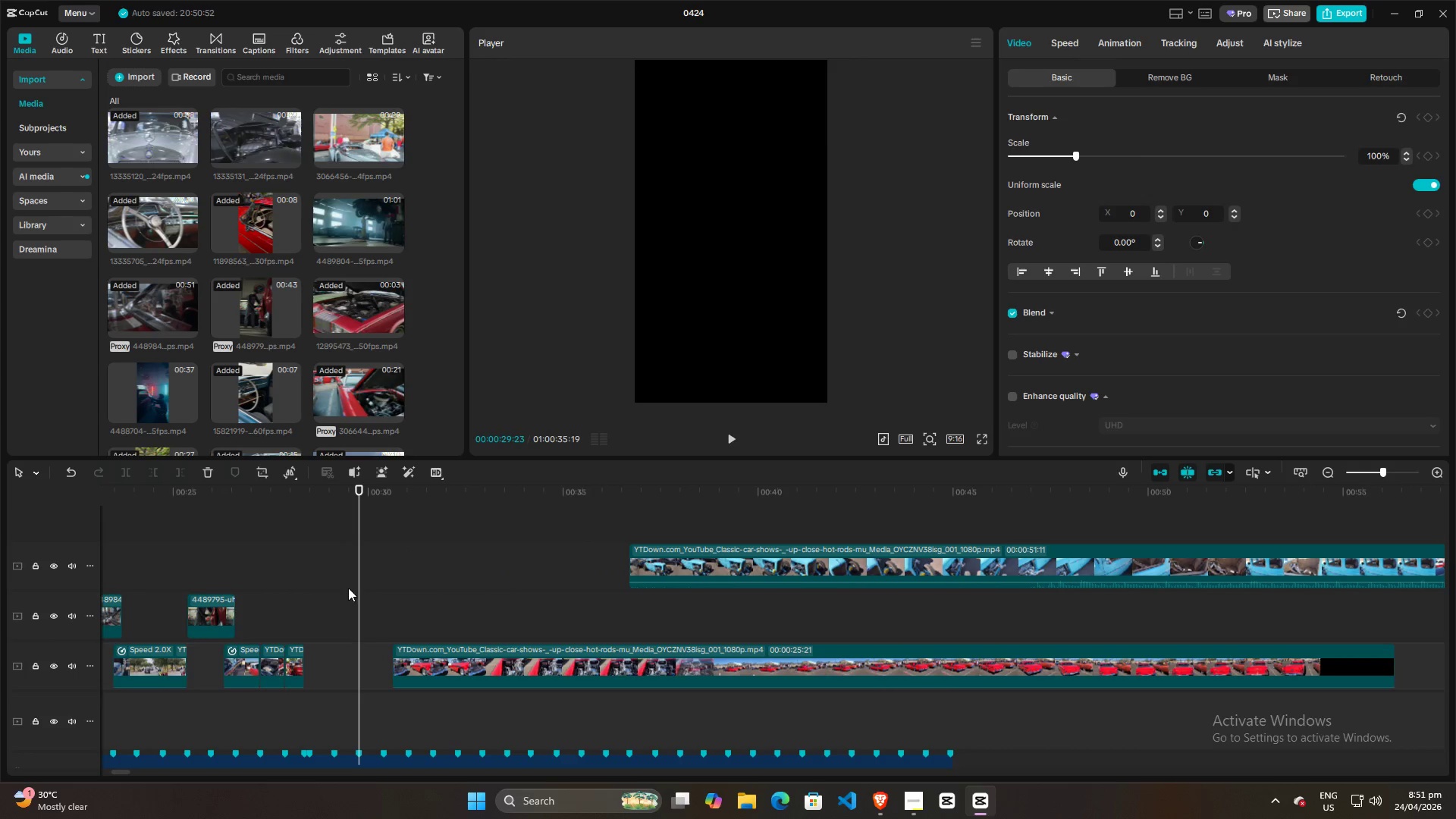 
left_click([328, 596])
 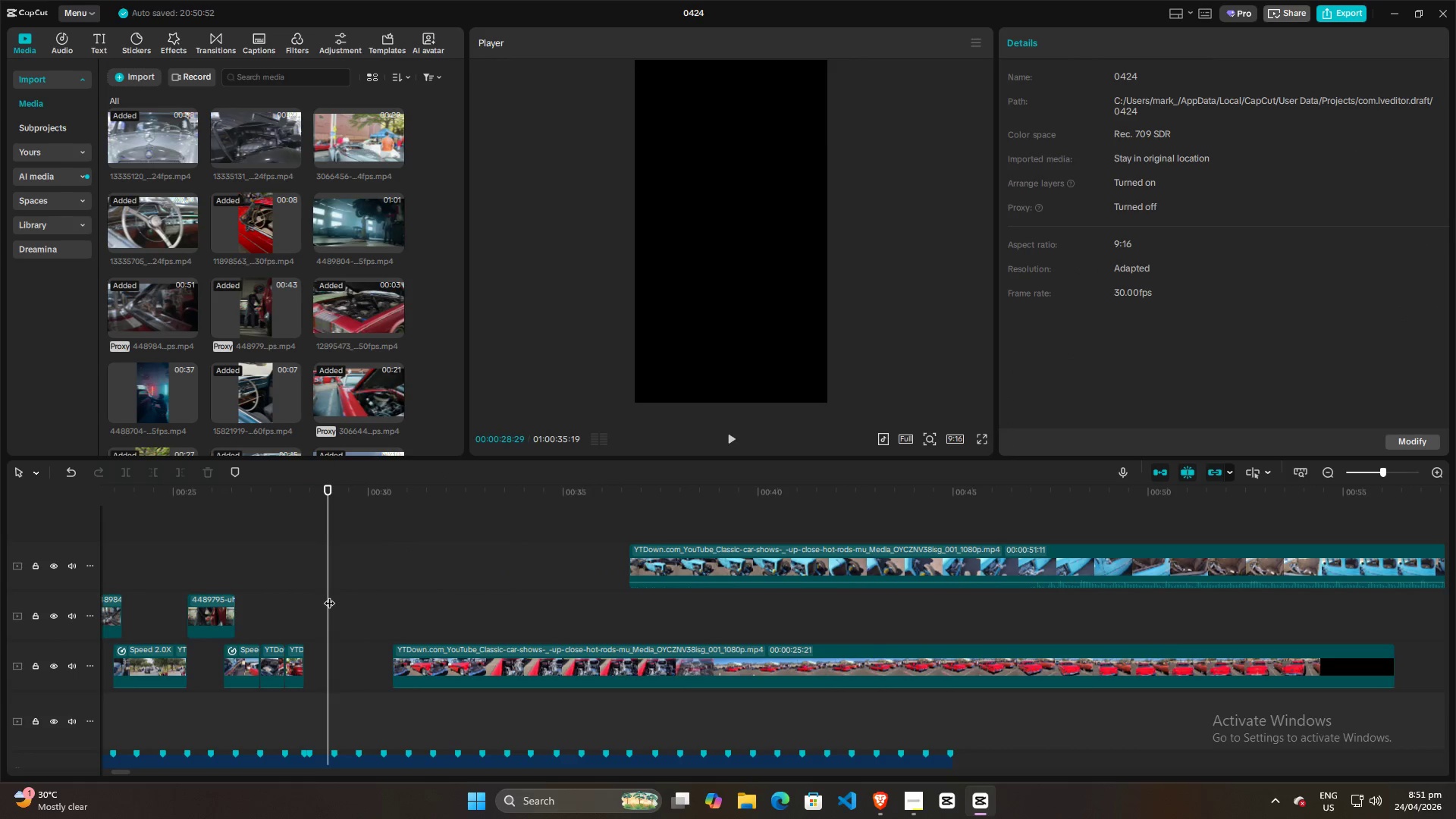 
key(Space)
 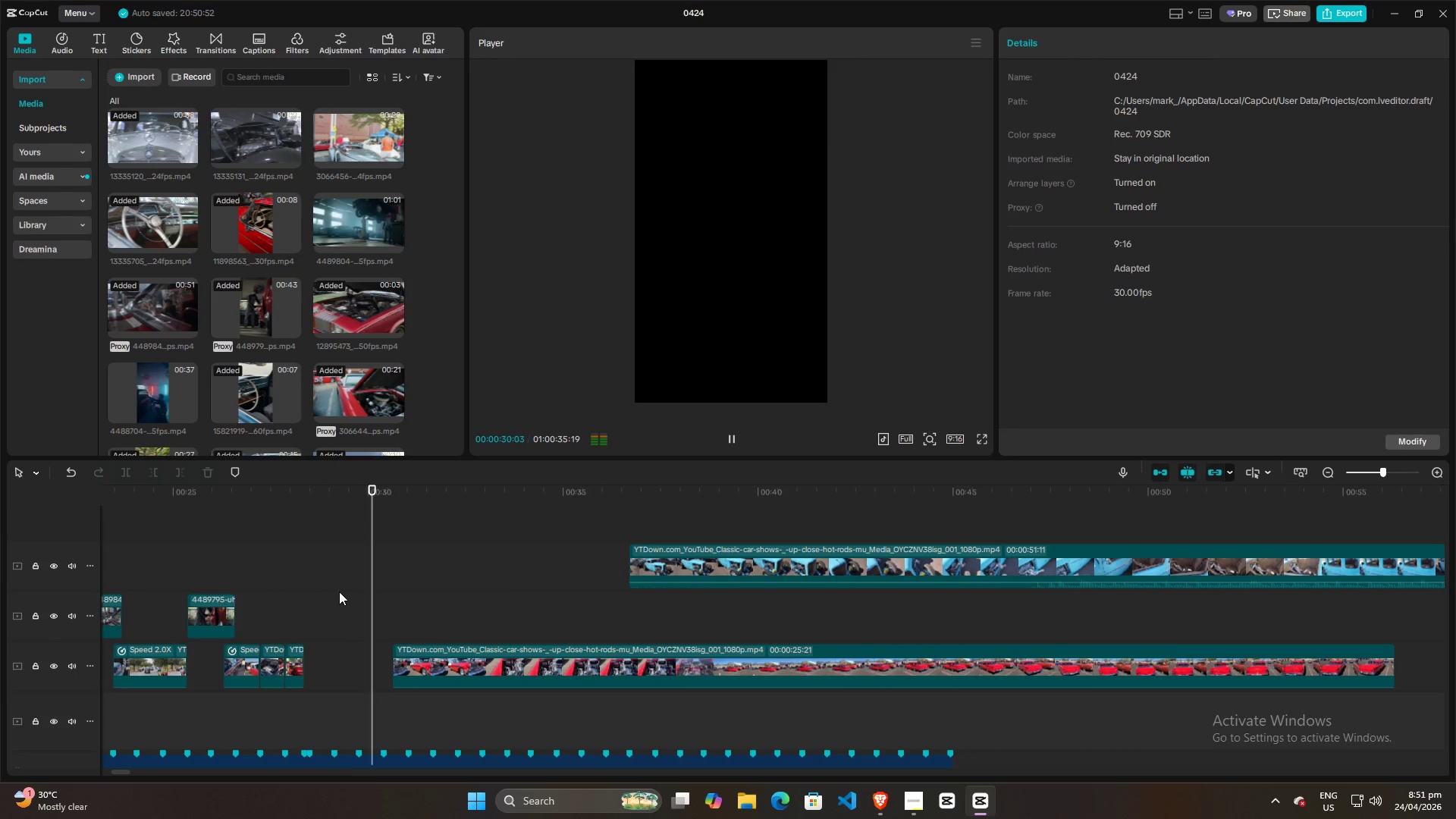 
key(Space)
 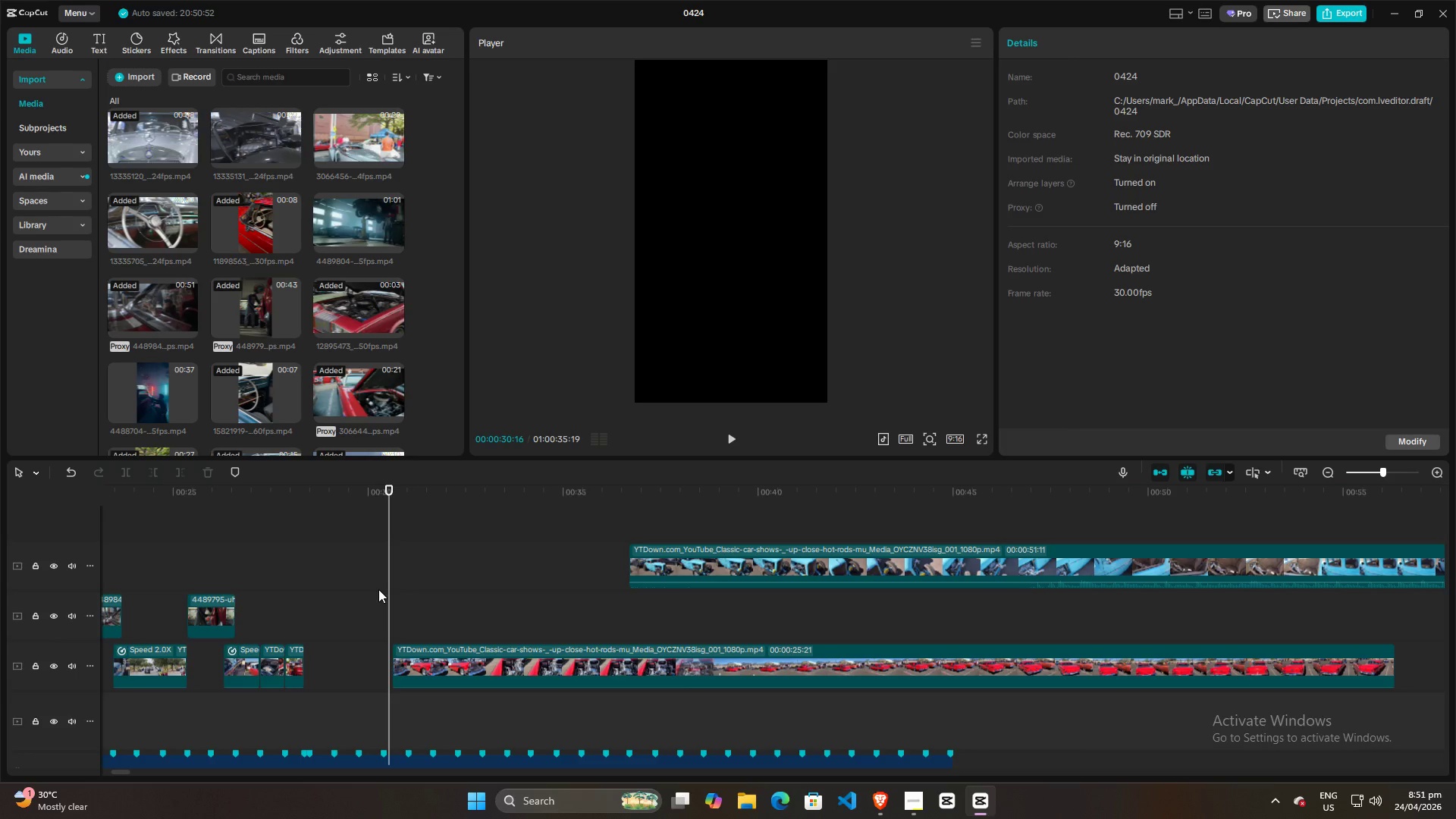 
left_click([350, 589])
 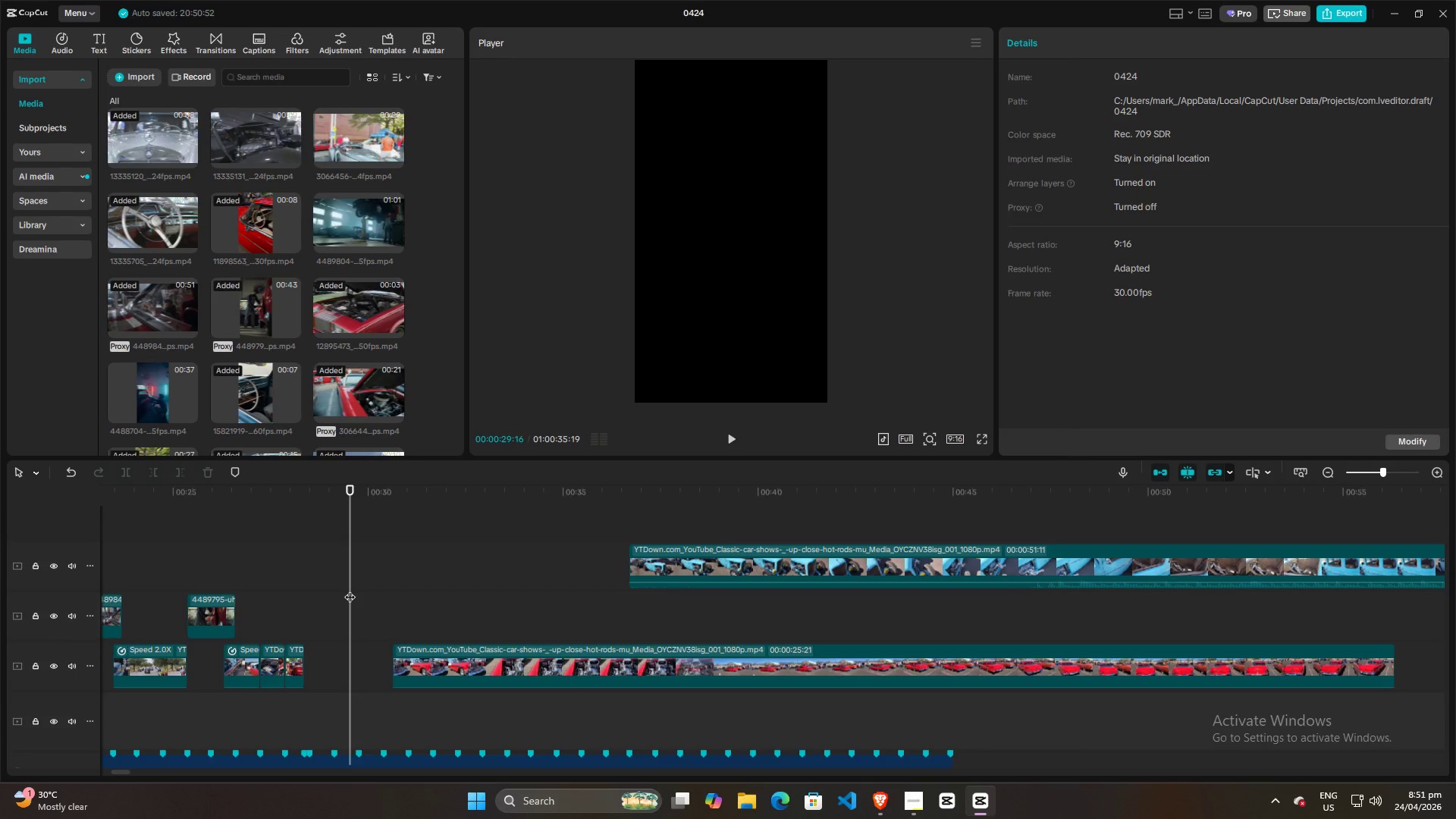 
key(Space)
 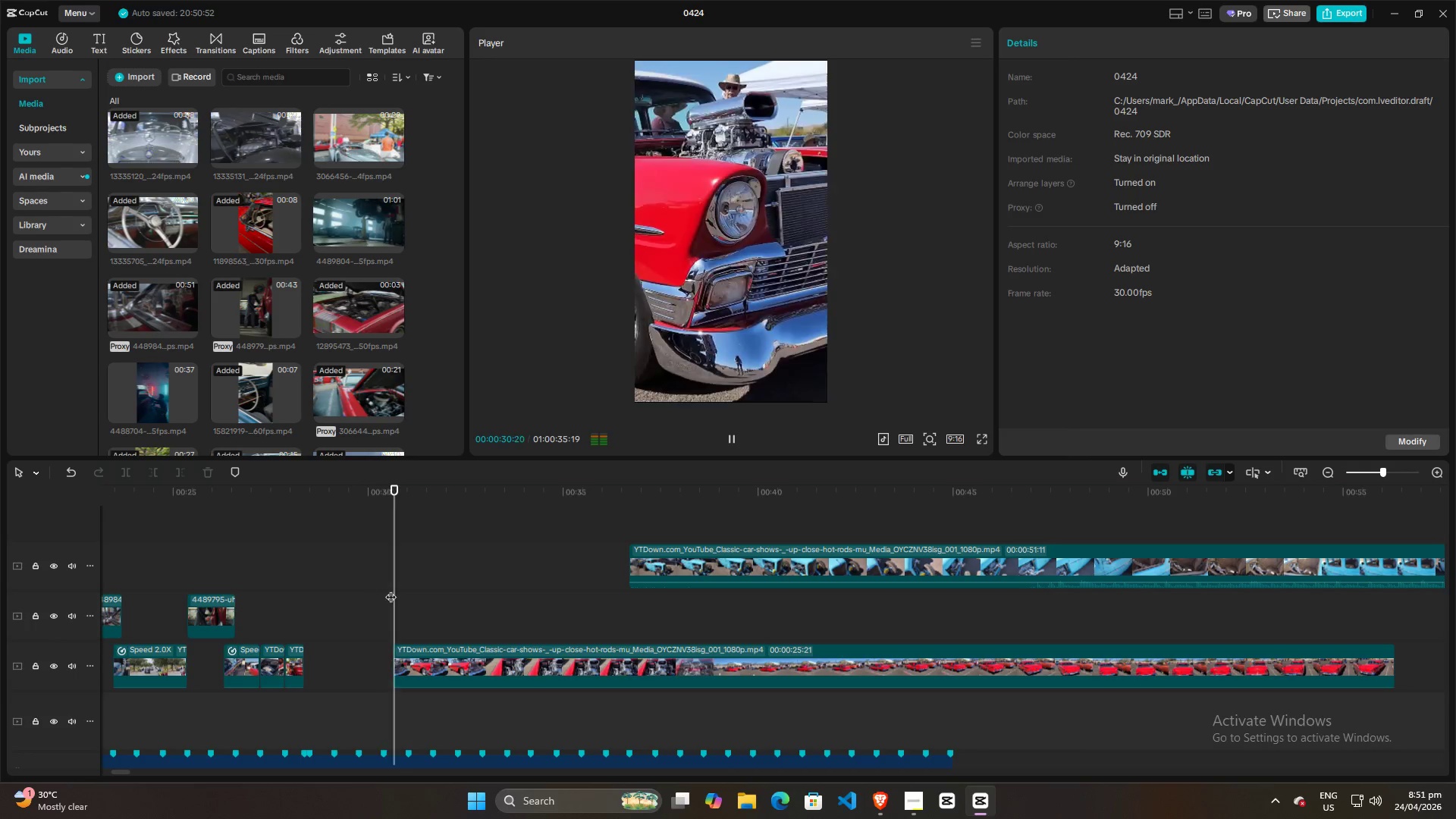 
key(Space)
 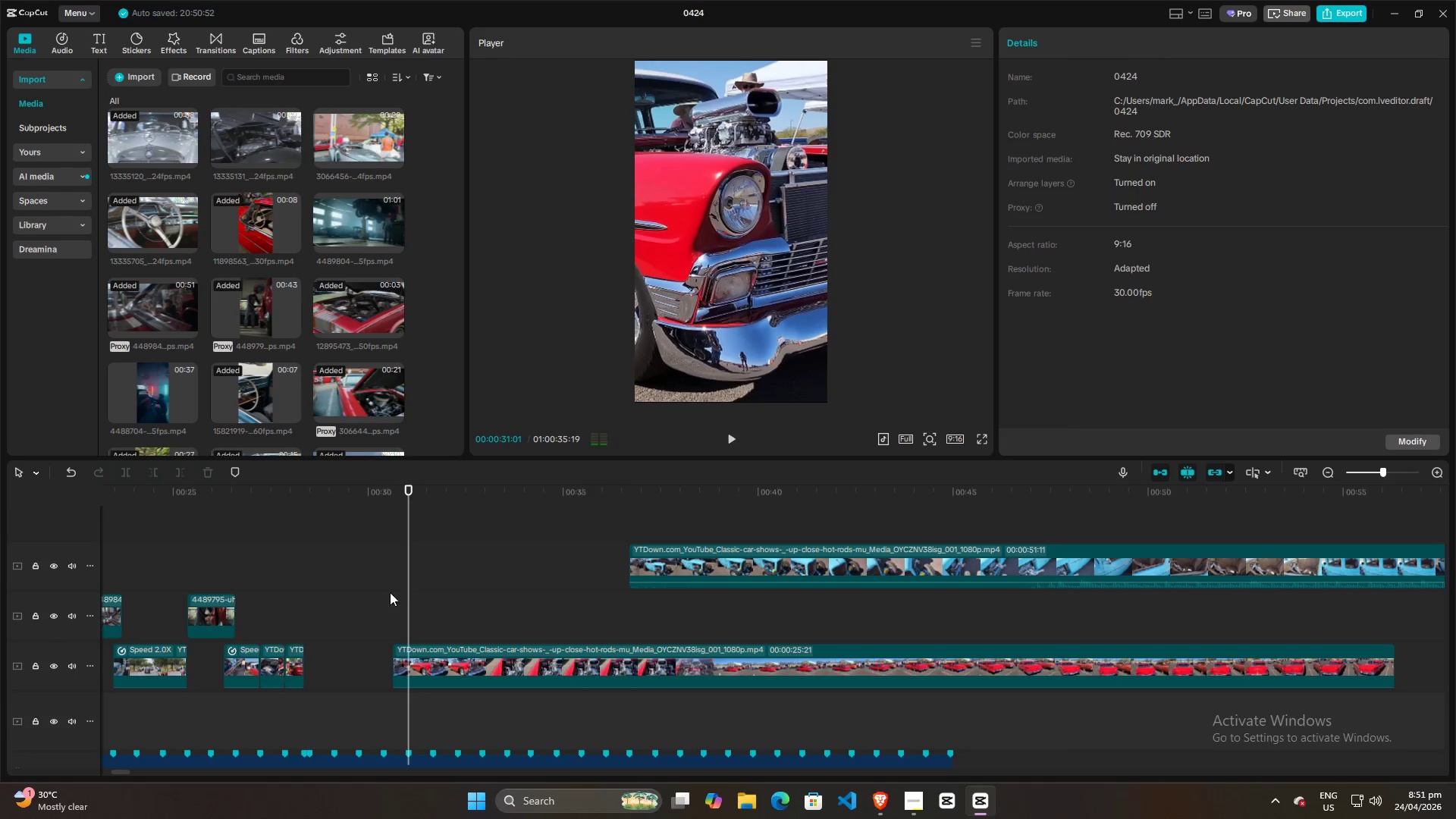 
left_click([378, 596])
 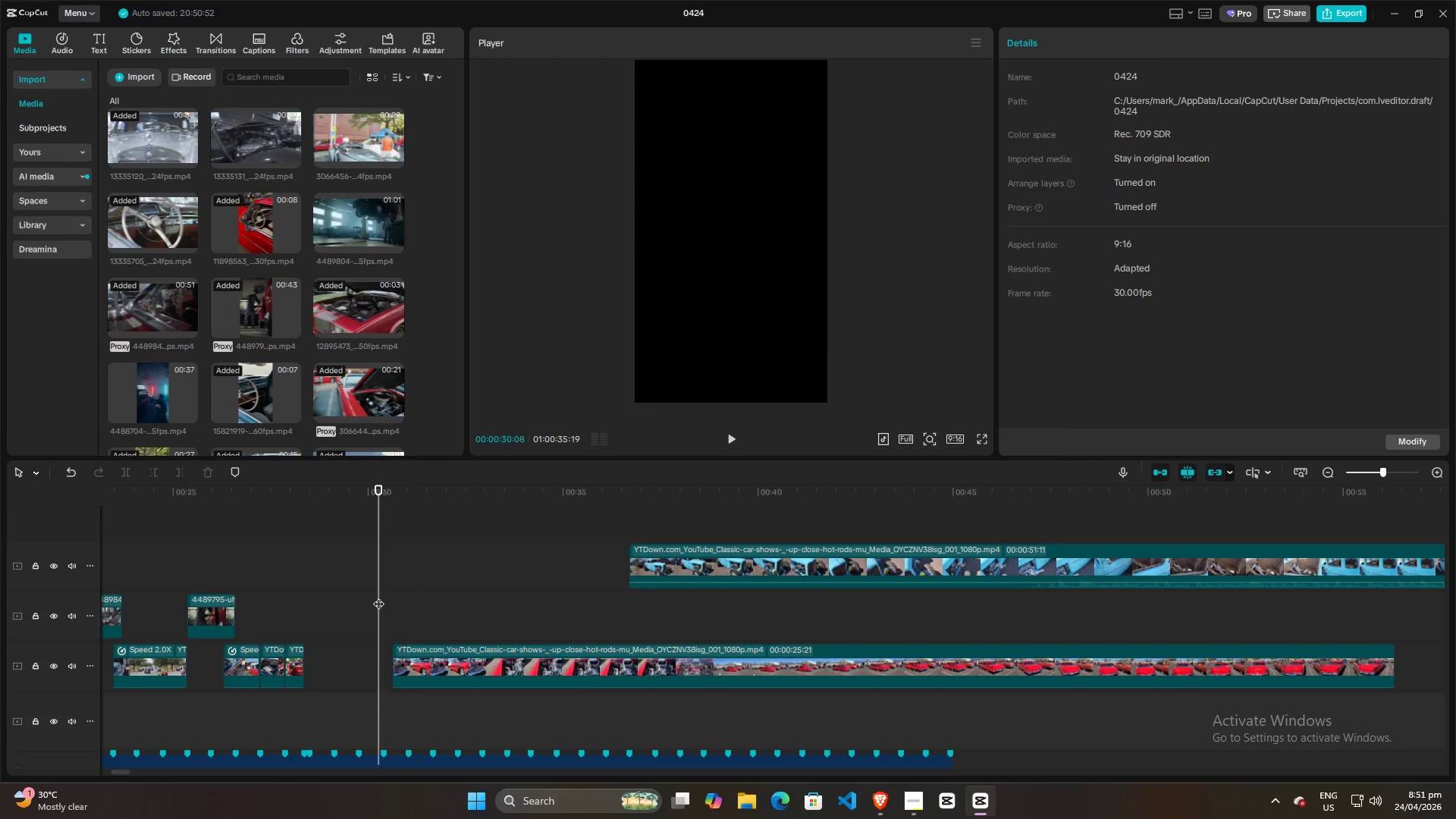 
key(Space)
 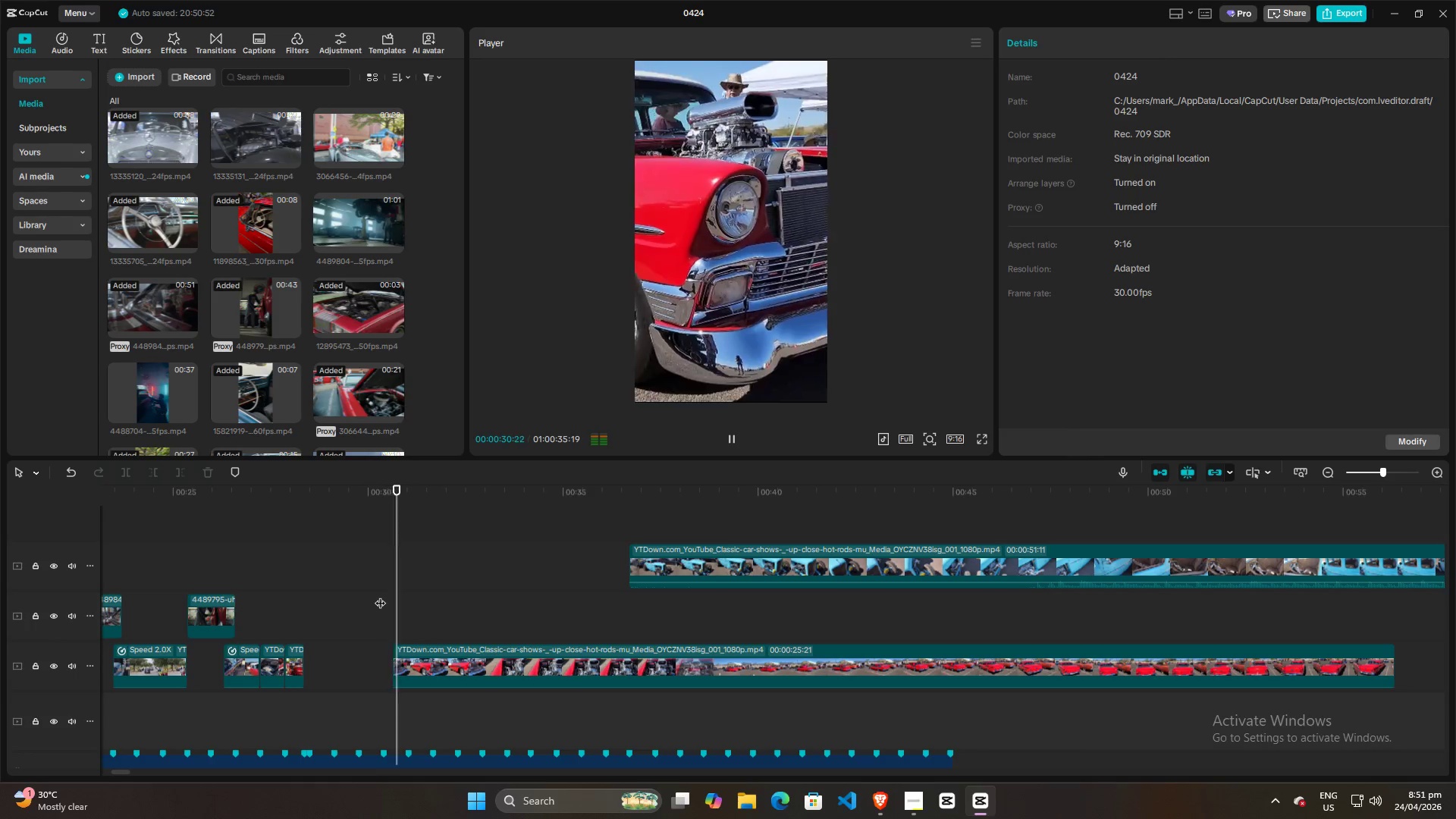 
key(Space)
 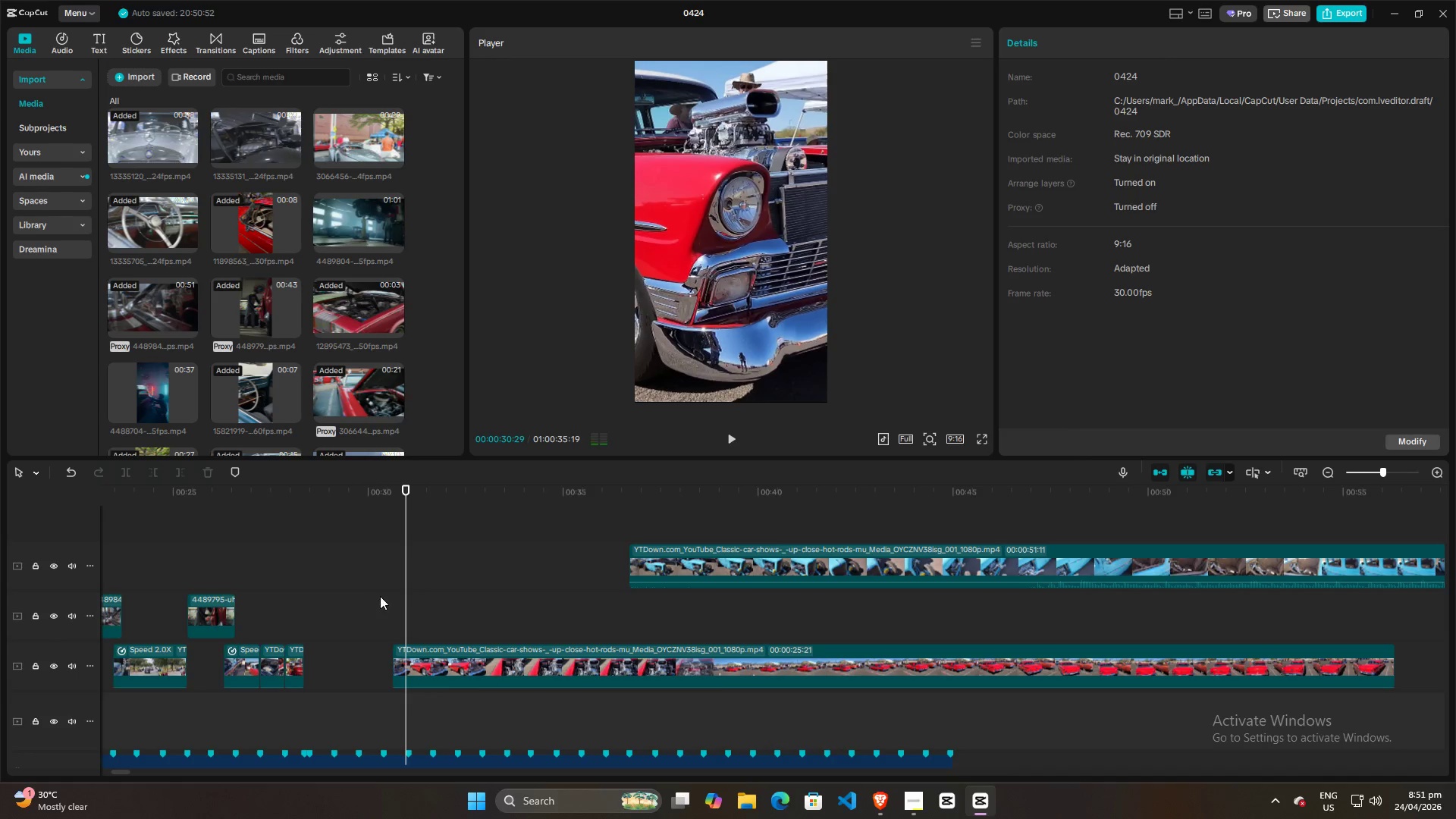 
hold_key(key=ControlLeft, duration=0.67)
scroll: coordinate [380, 601], scroll_direction: up, amount: 10.0
 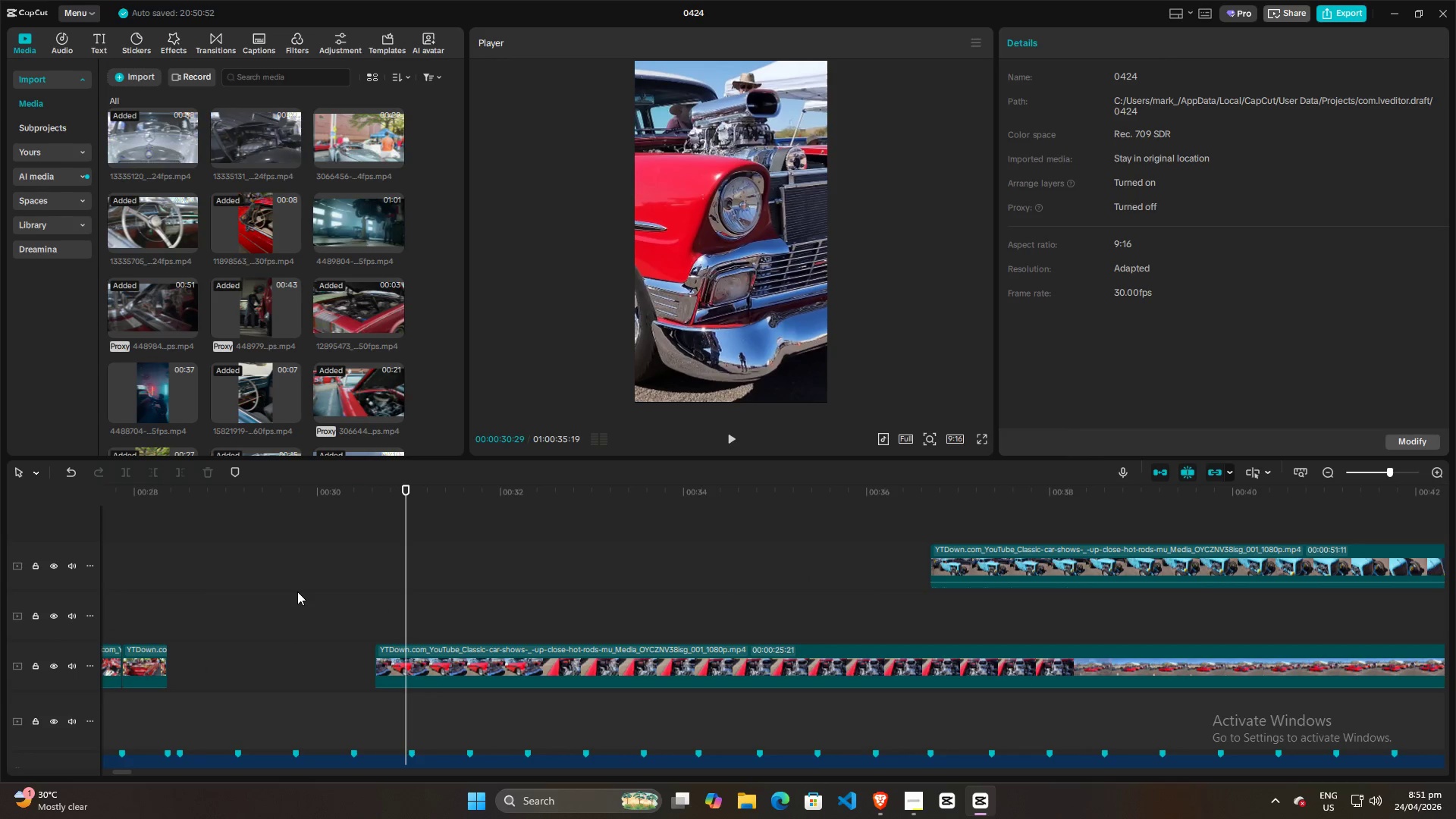 
left_click([297, 592])
 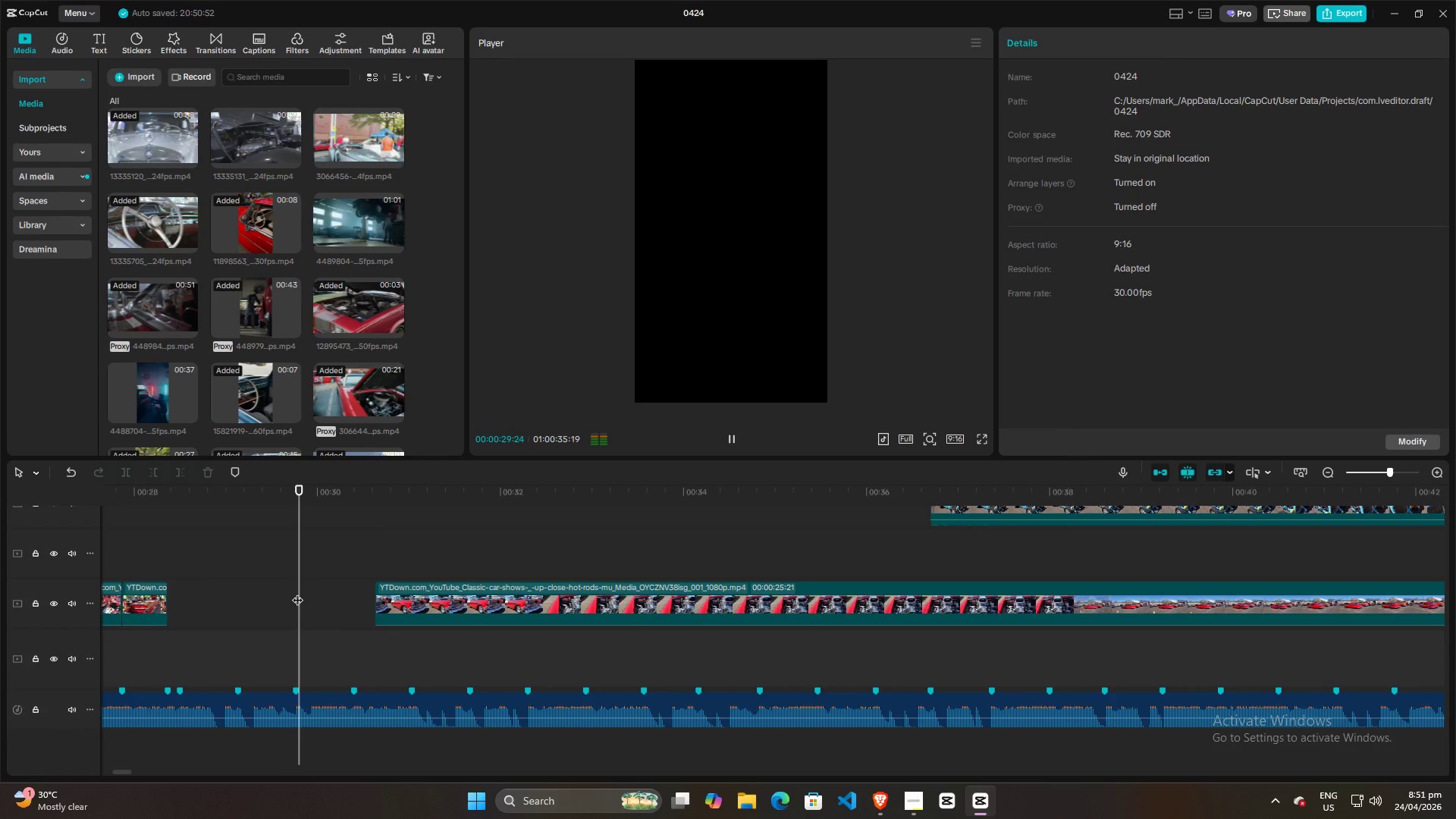 
scroll: coordinate [297, 593], scroll_direction: down, amount: 4.0
 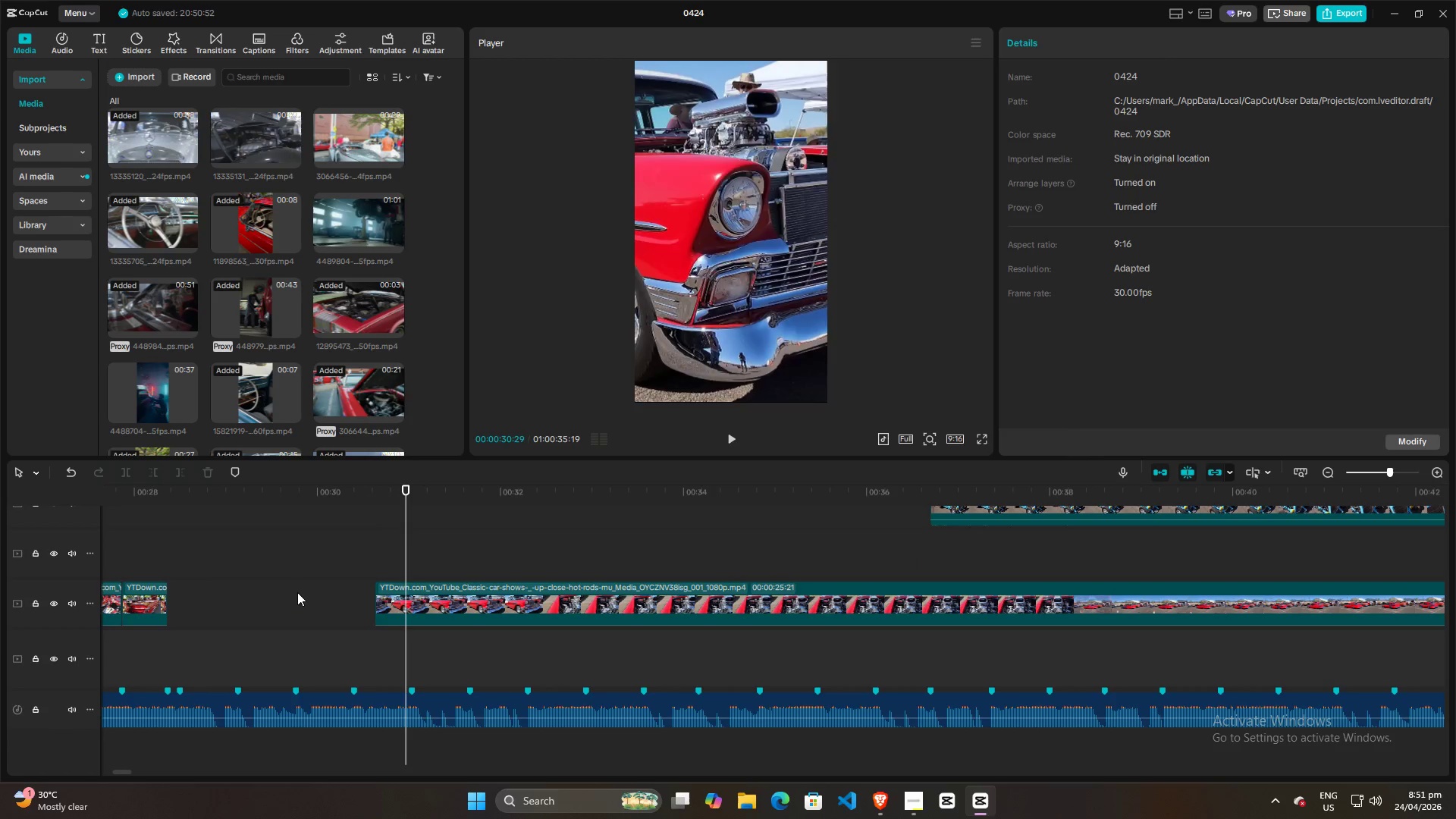 
key(Space)
 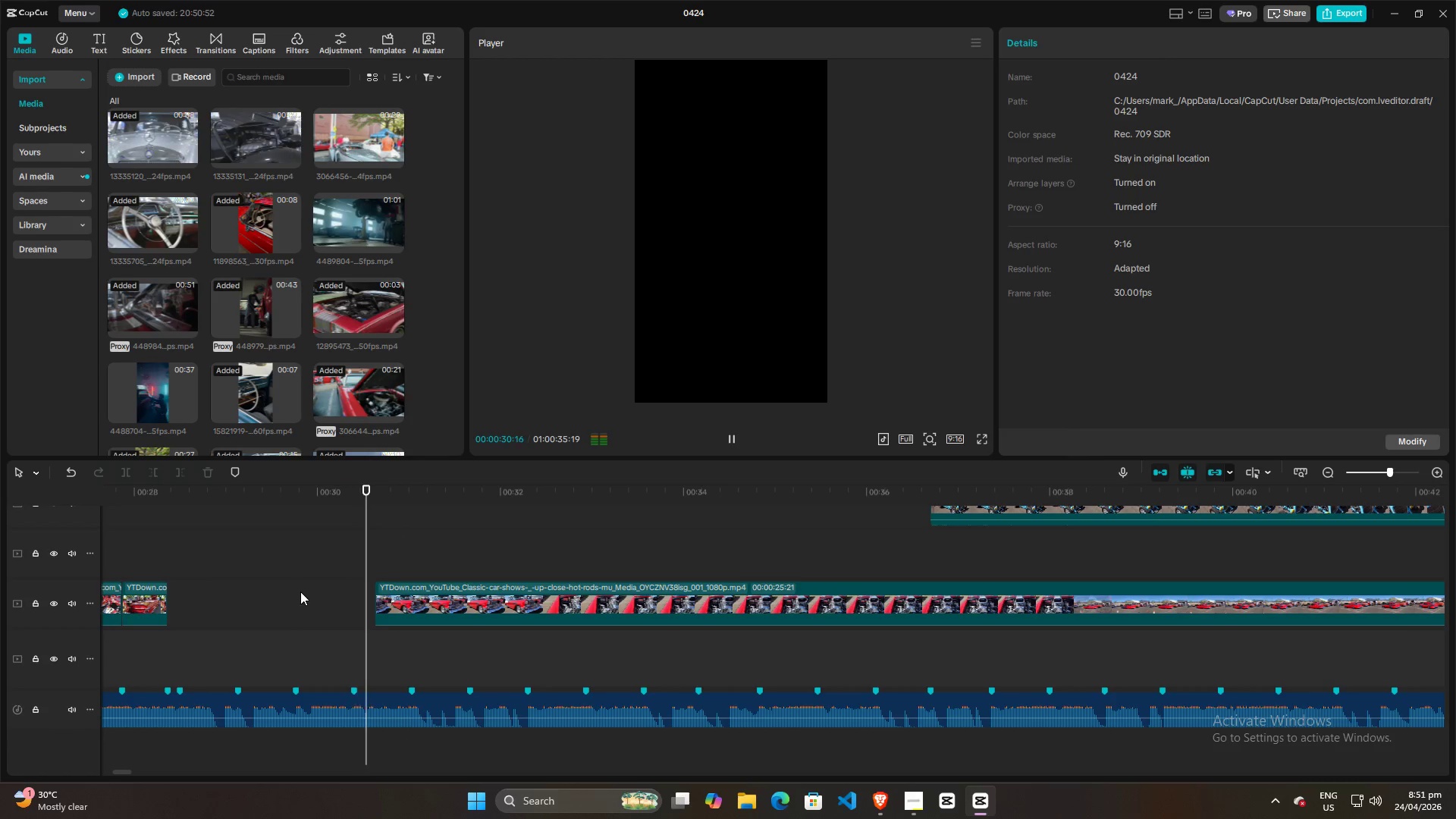 
key(Space)
 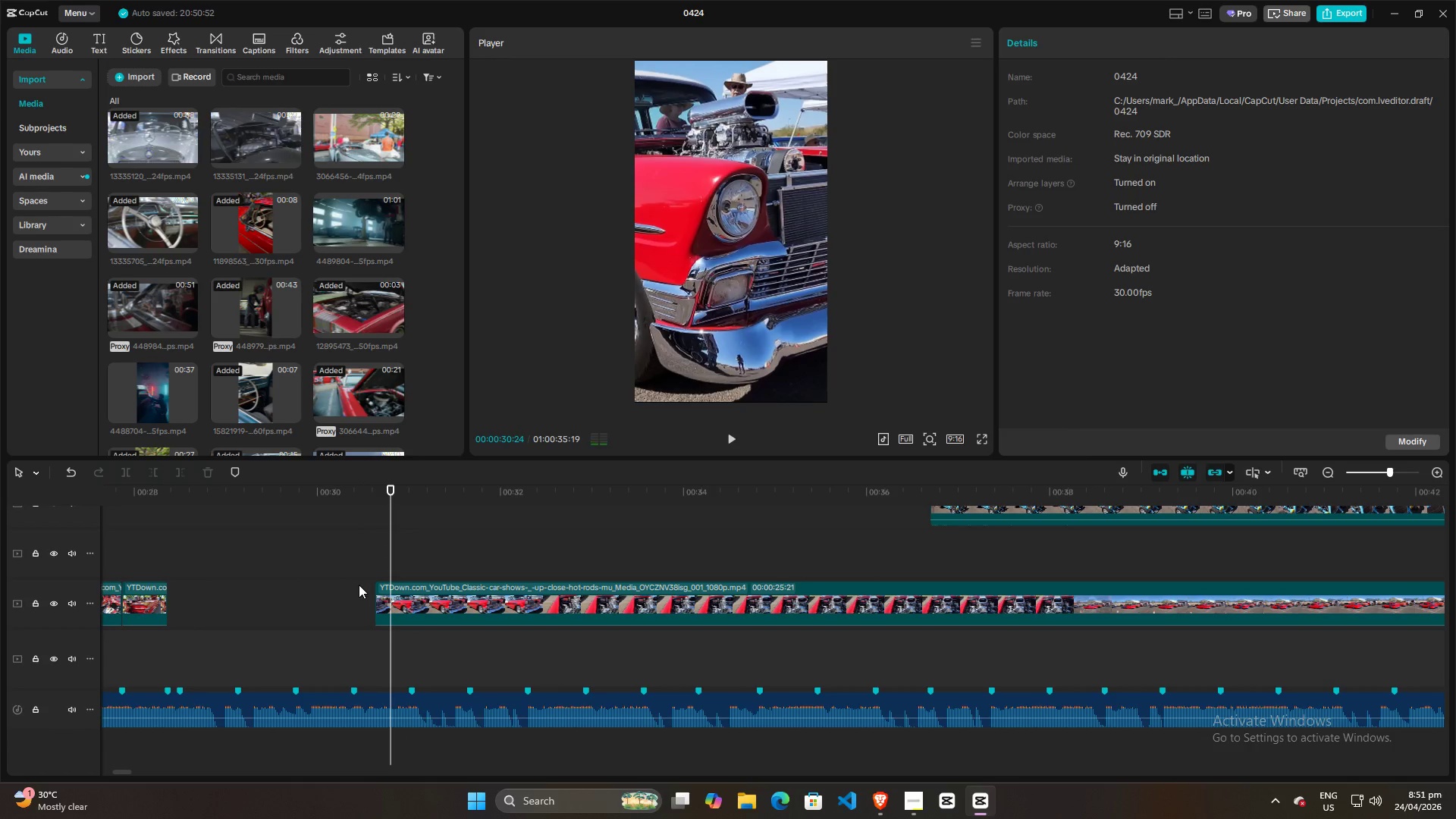 
left_click([361, 587])
 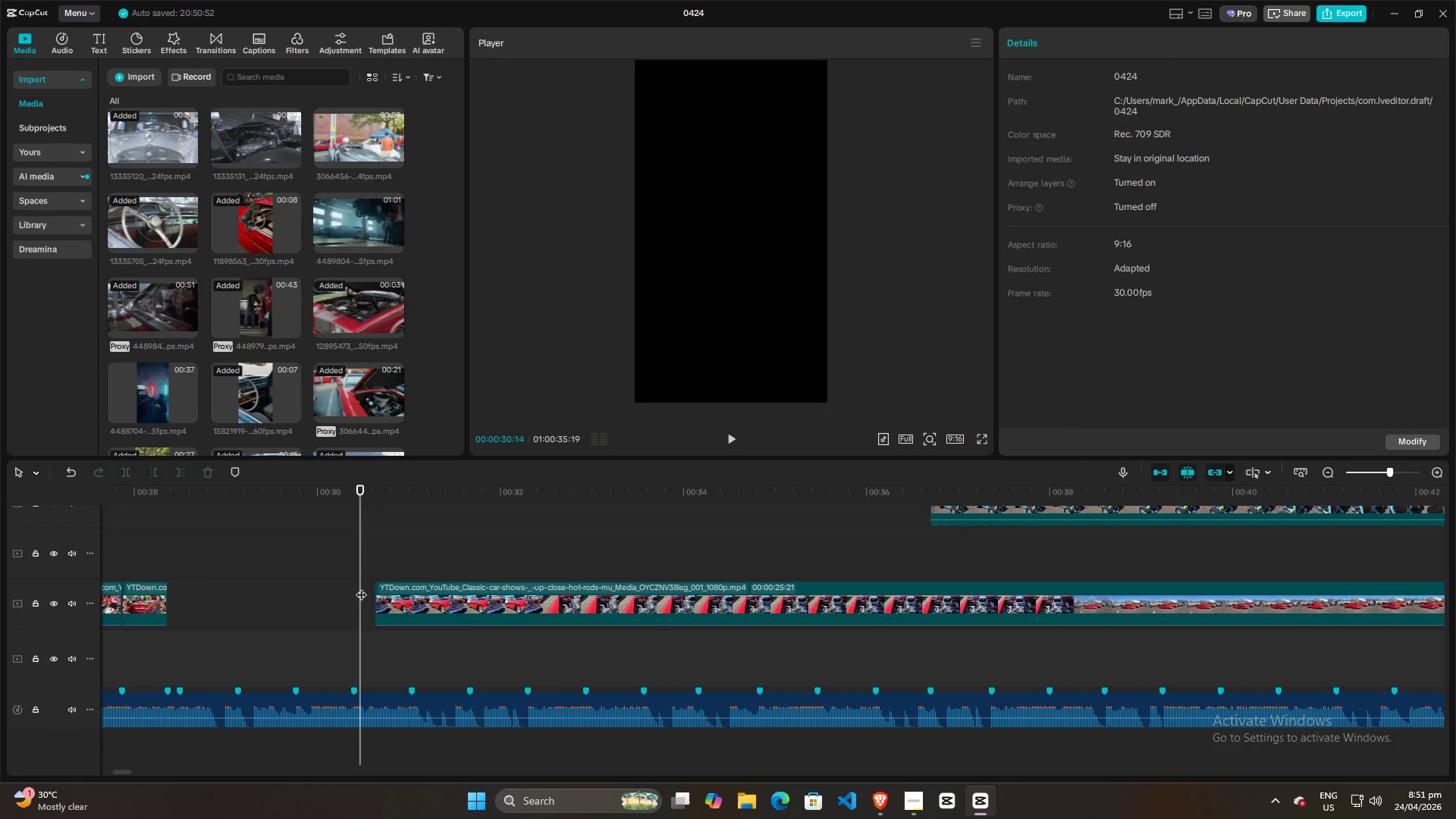 
left_click_drag(start_coordinate=[361, 587], to_coordinate=[356, 587])
 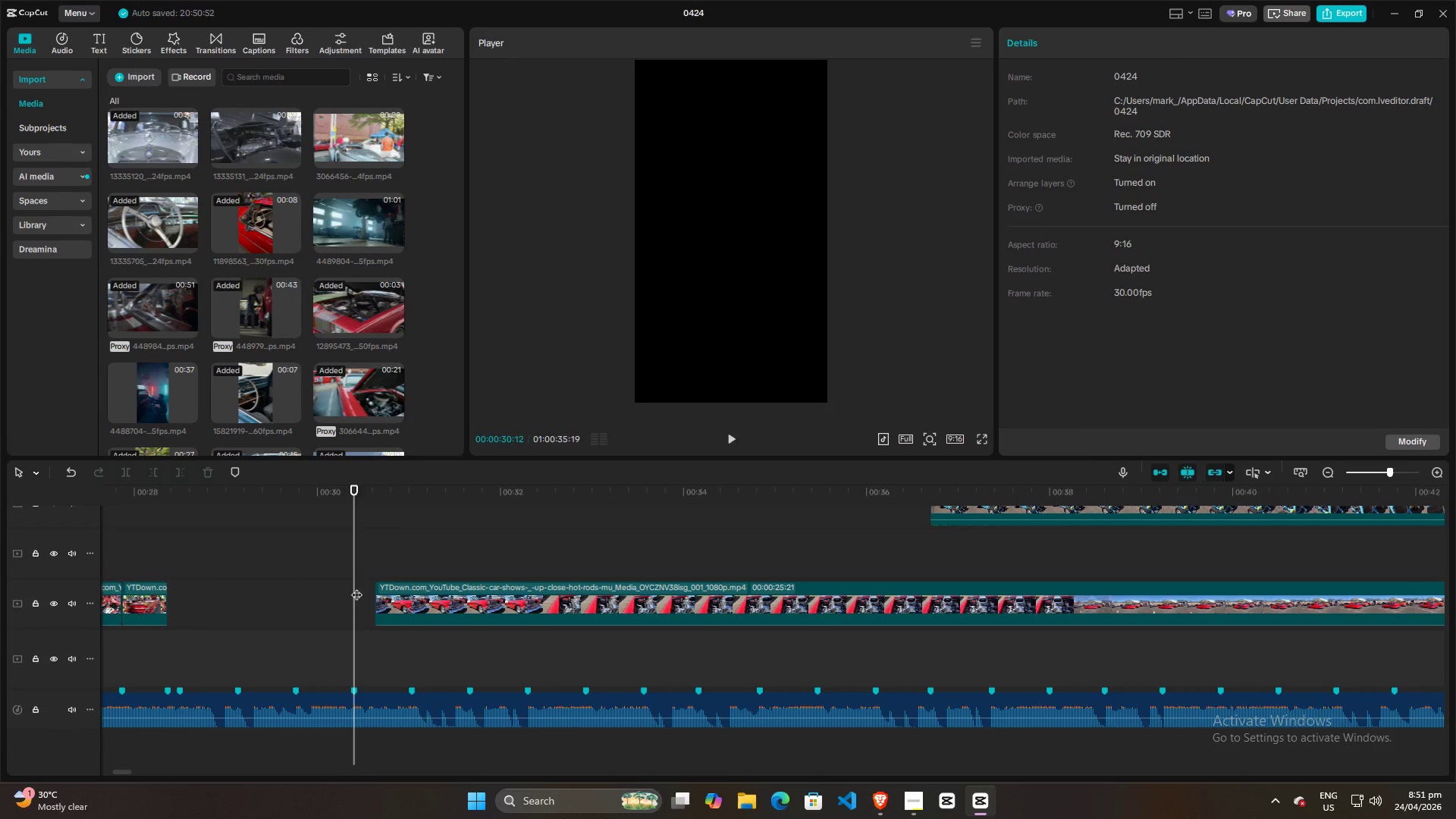 
key(Space)
 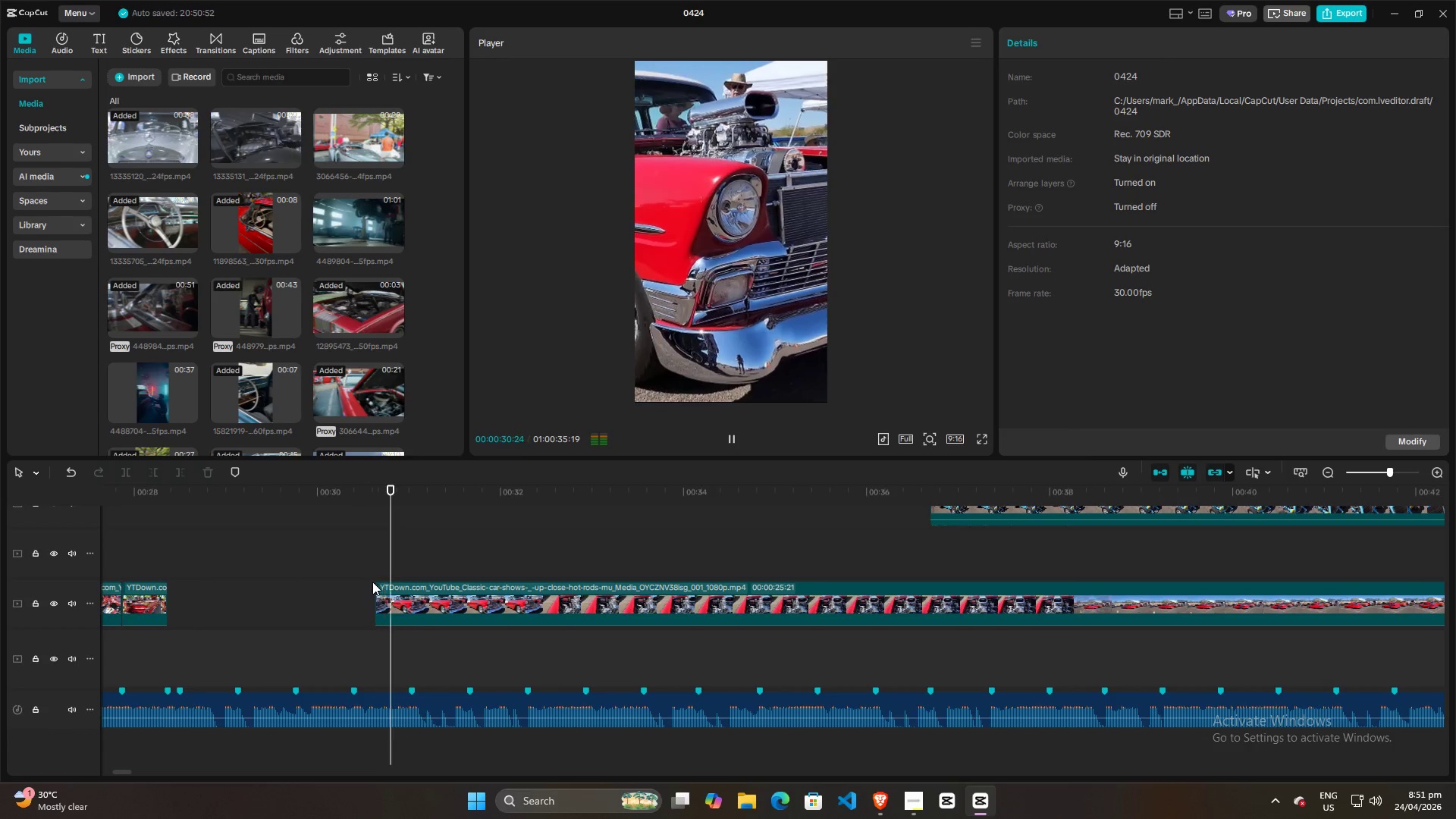 
key(Space)
 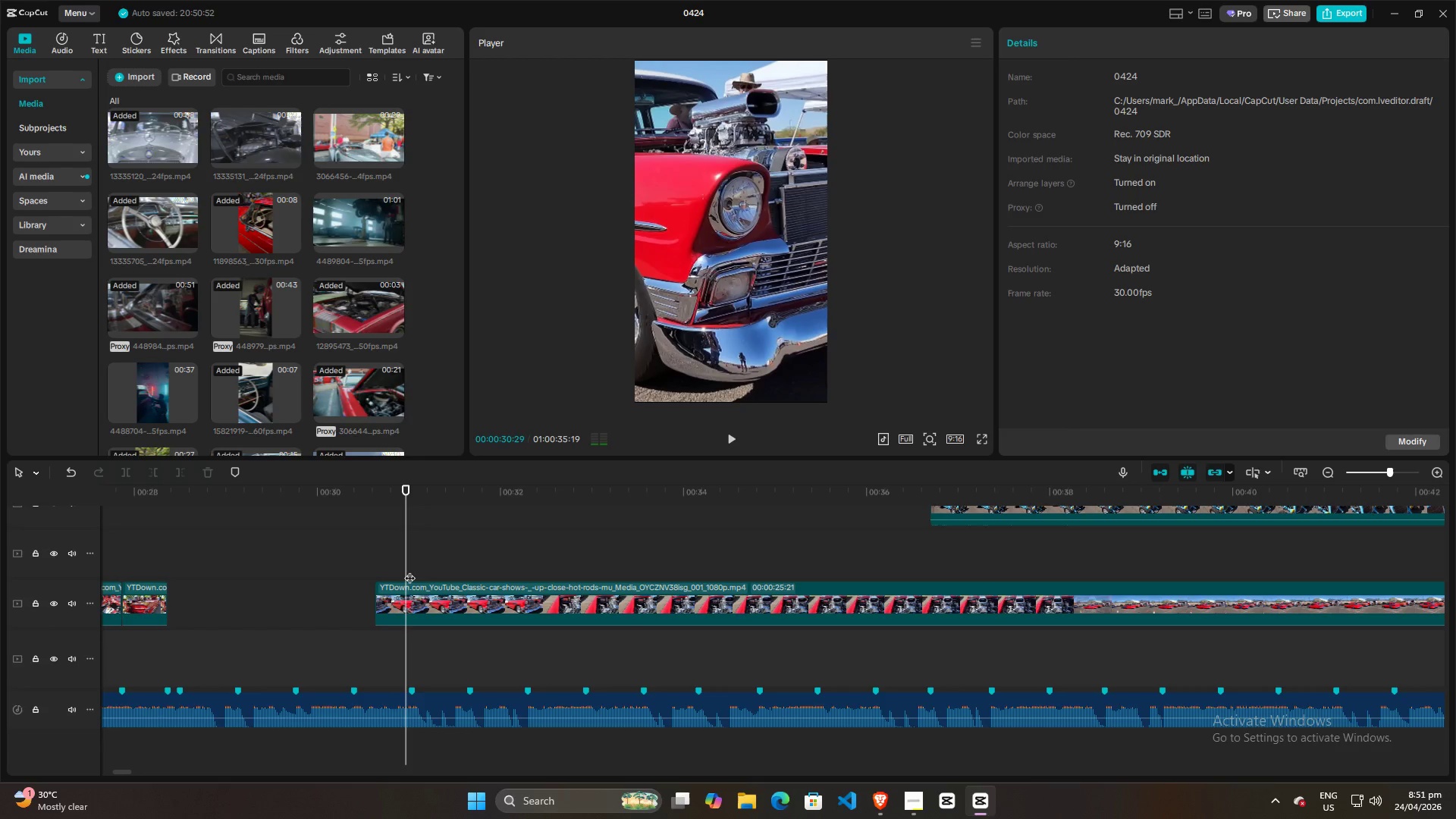 
left_click_drag(start_coordinate=[410, 570], to_coordinate=[357, 569])
 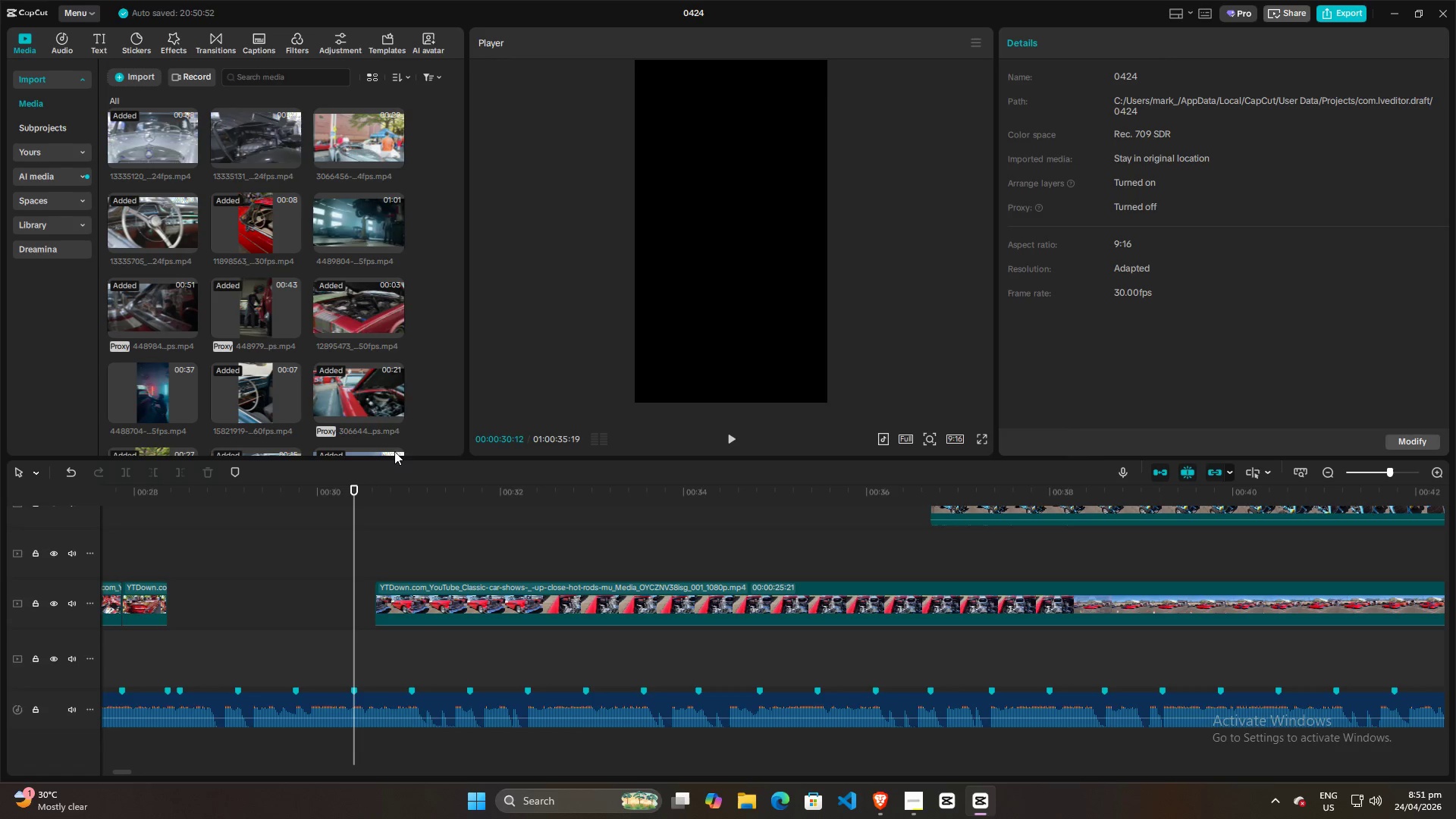 
scroll: coordinate [358, 352], scroll_direction: up, amount: 3.0
 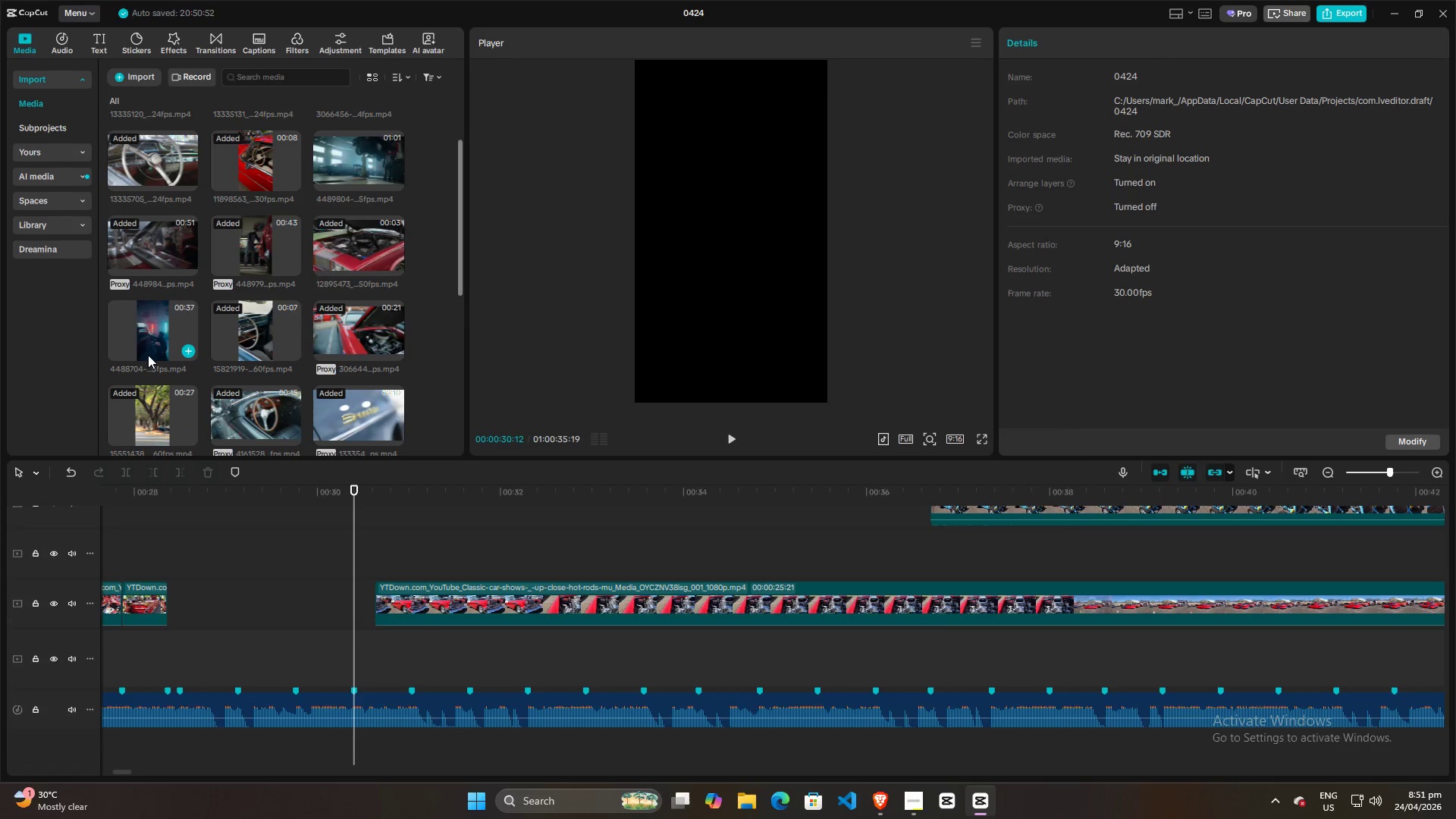 
left_click([160, 325])
 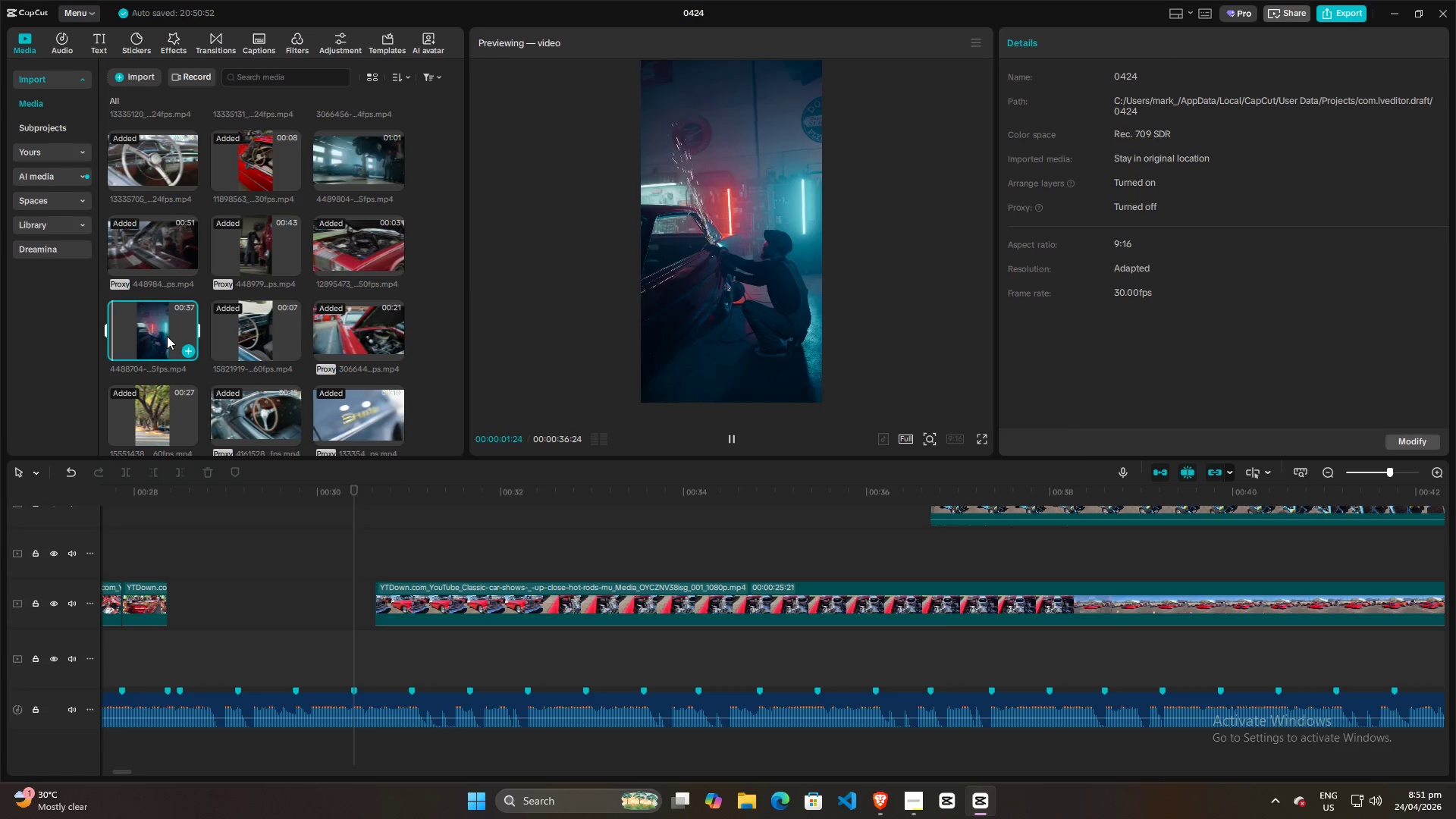 
left_click([368, 241])
 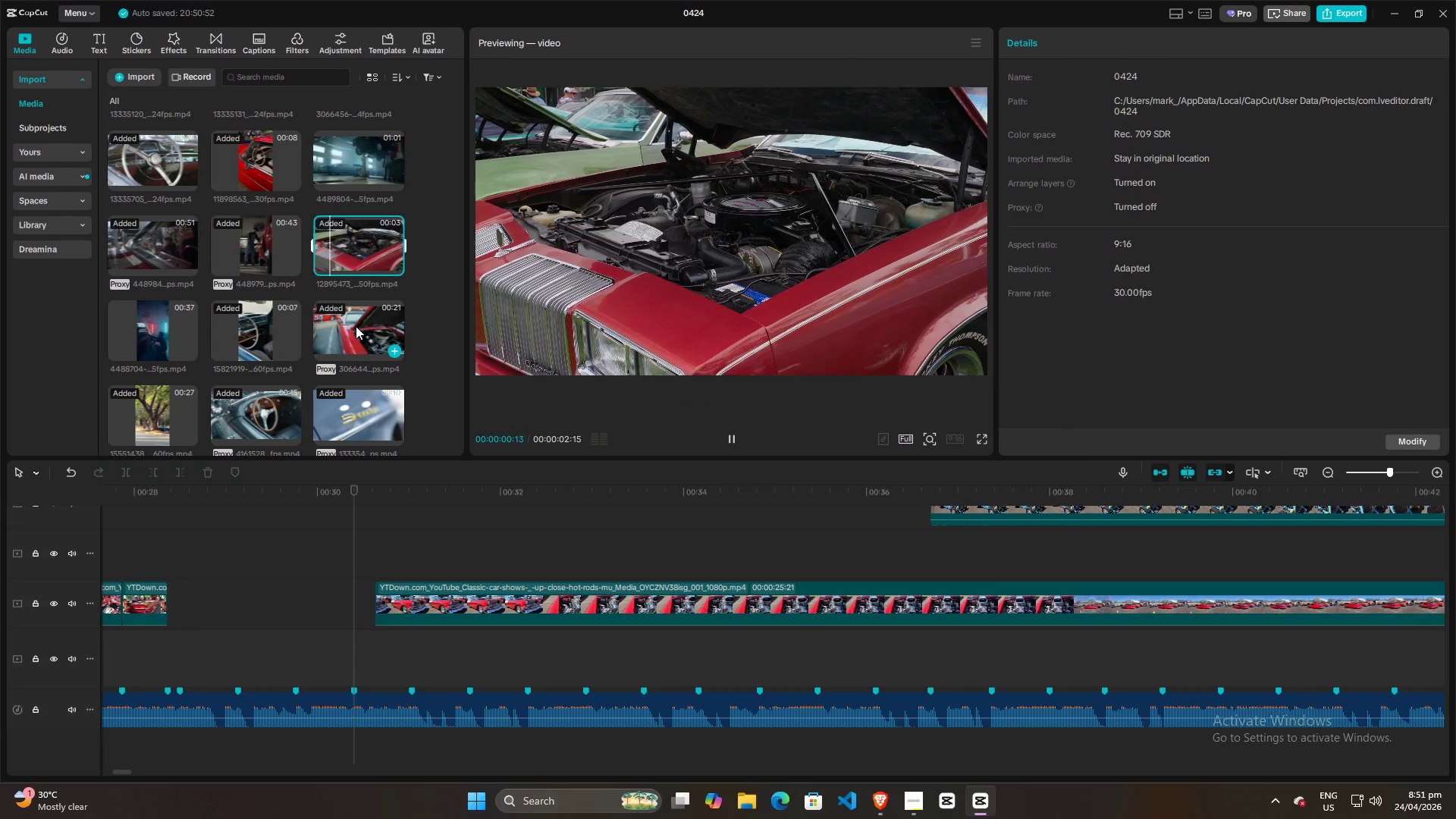 
double_click([354, 264])
 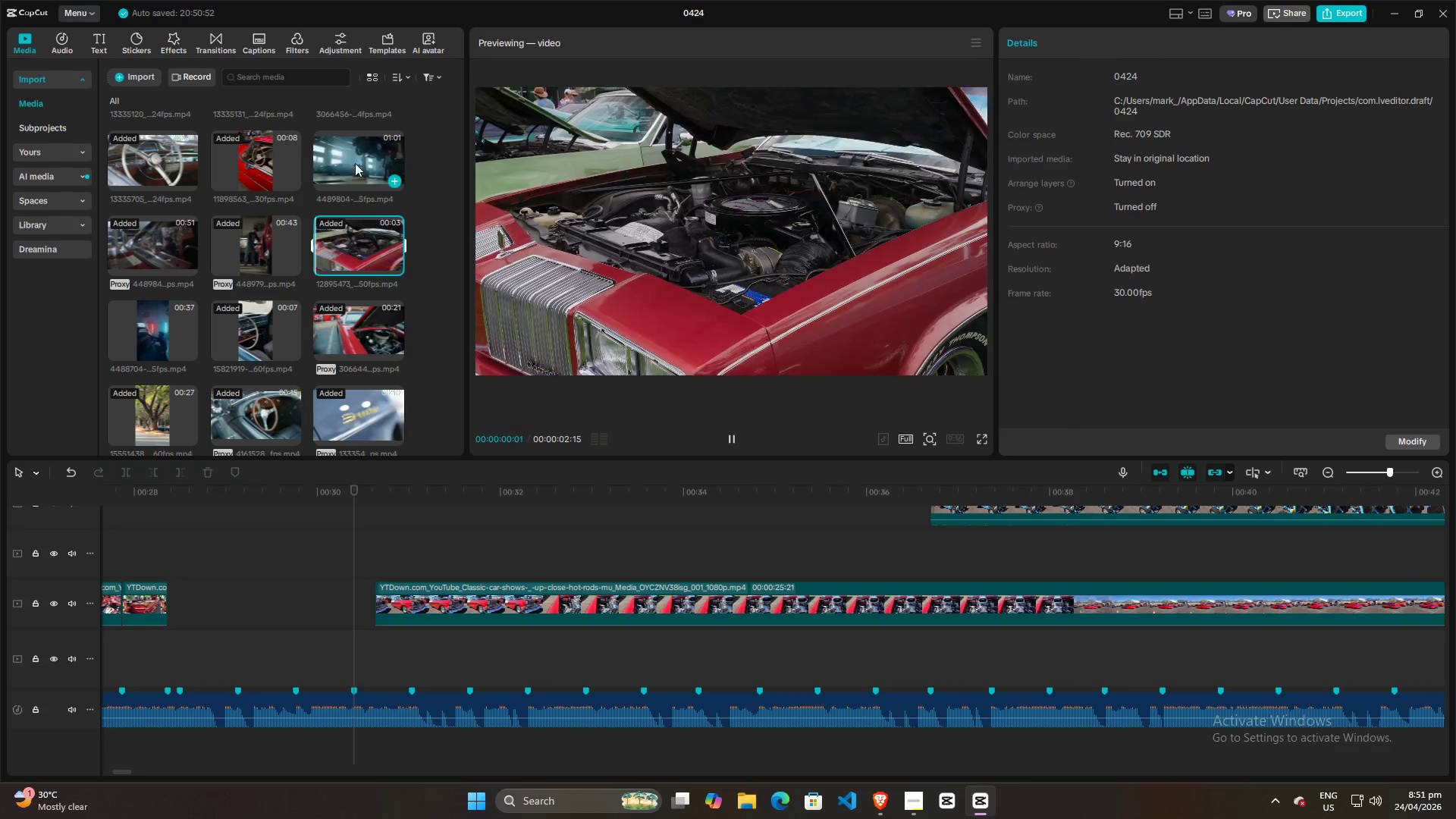 
triple_click([353, 155])
 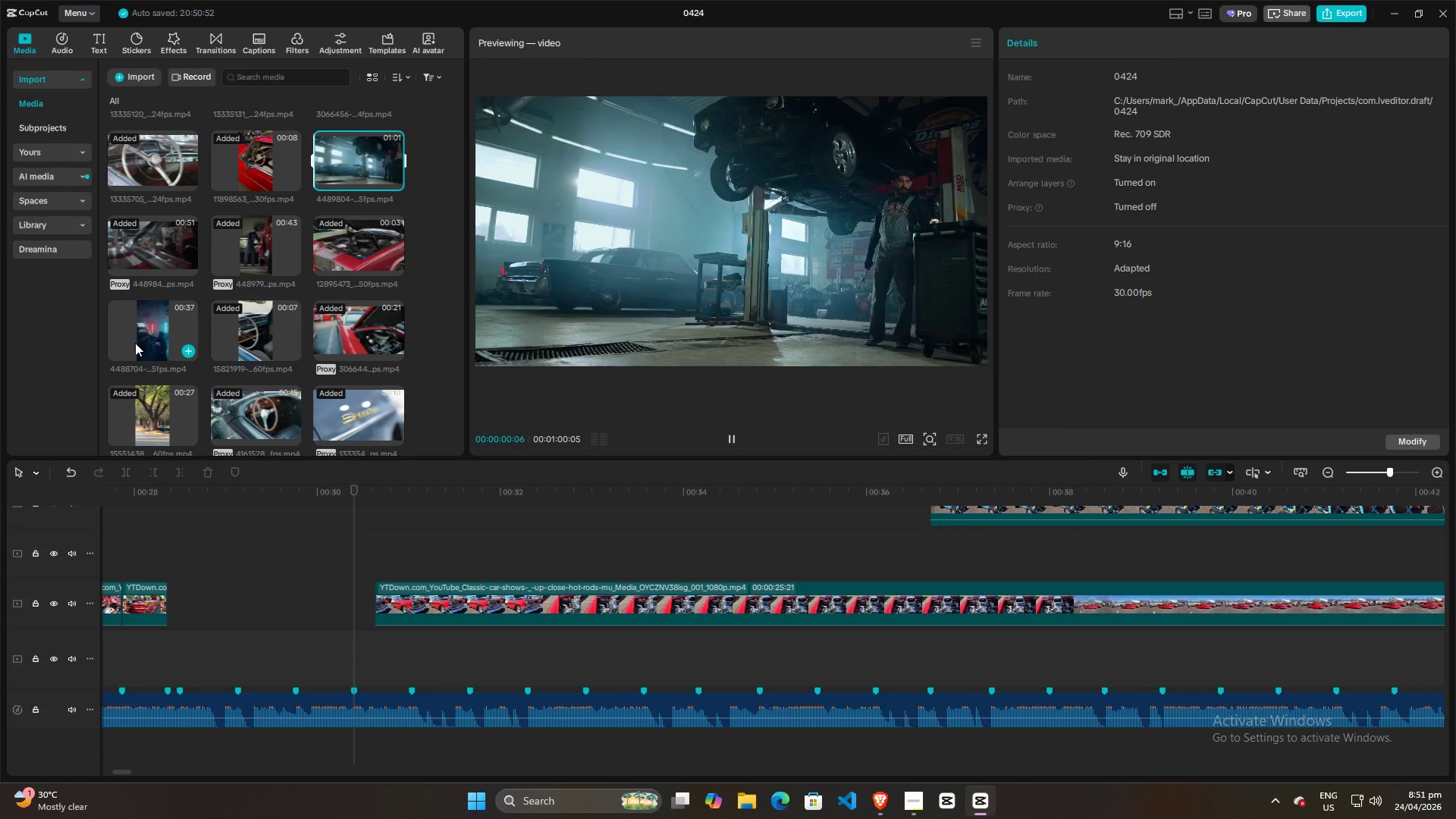 
left_click([141, 337])
 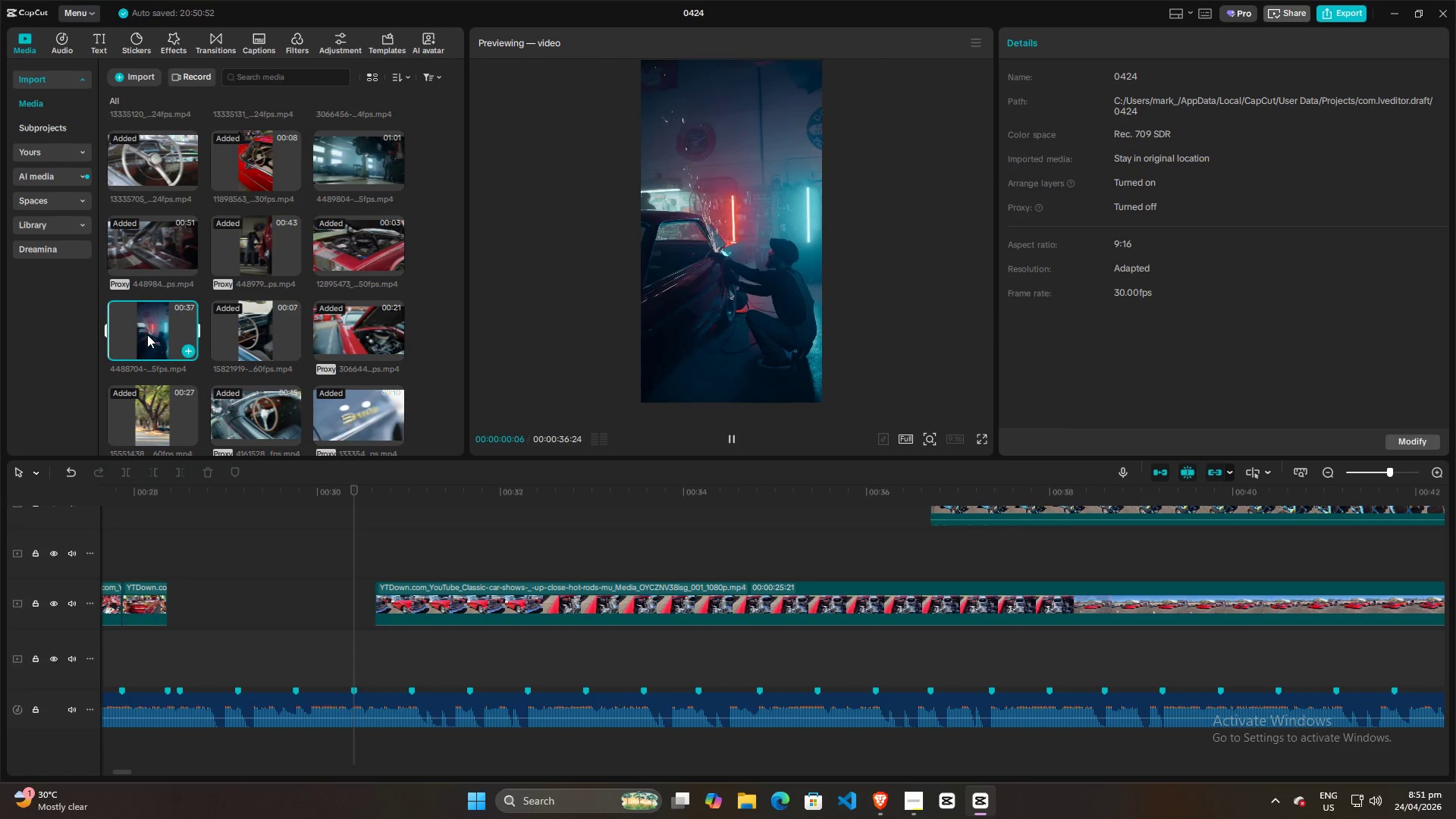 
left_click_drag(start_coordinate=[147, 334], to_coordinate=[293, 563])
 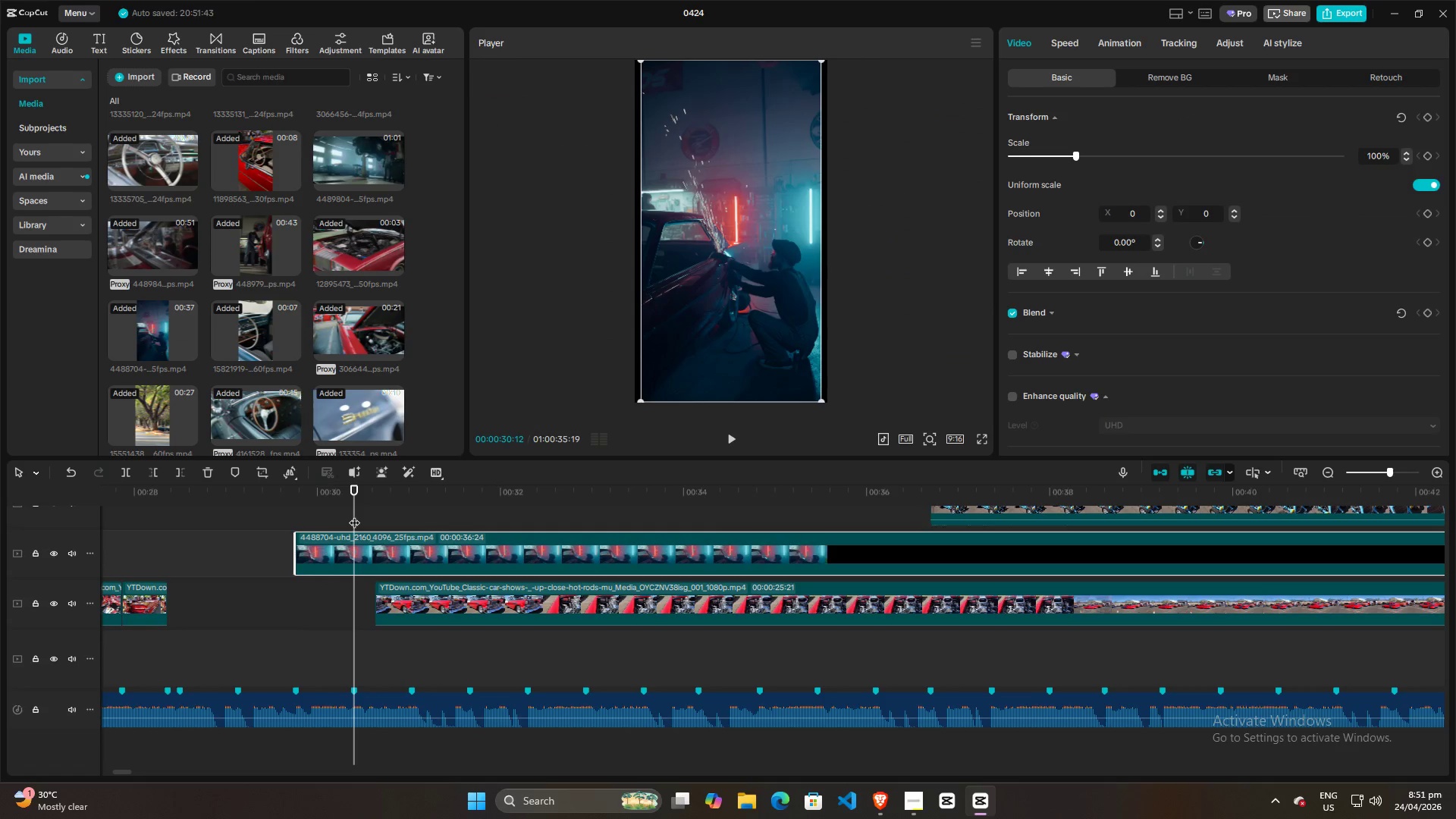 
left_click([337, 548])
 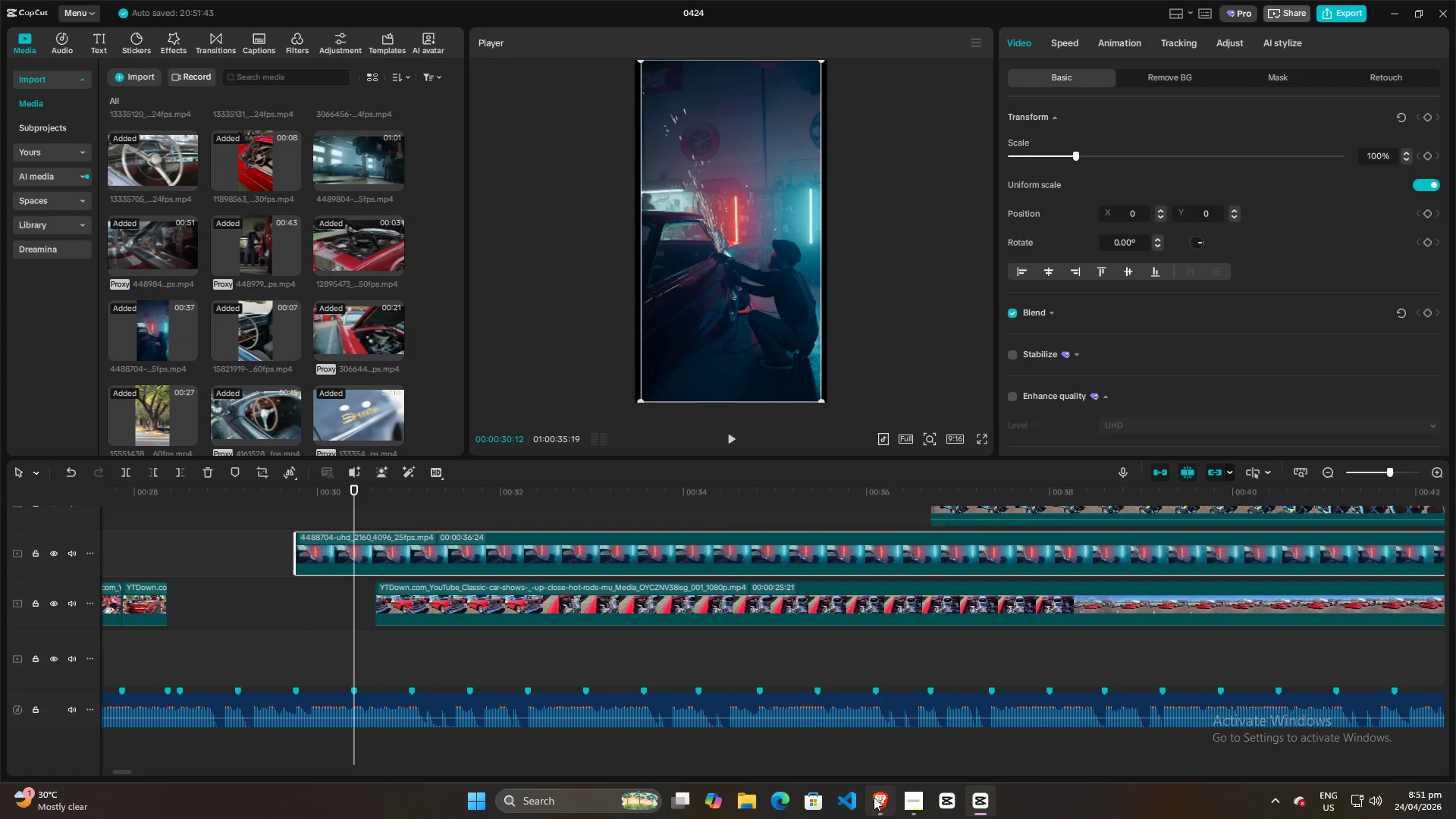 
key(Backspace)
 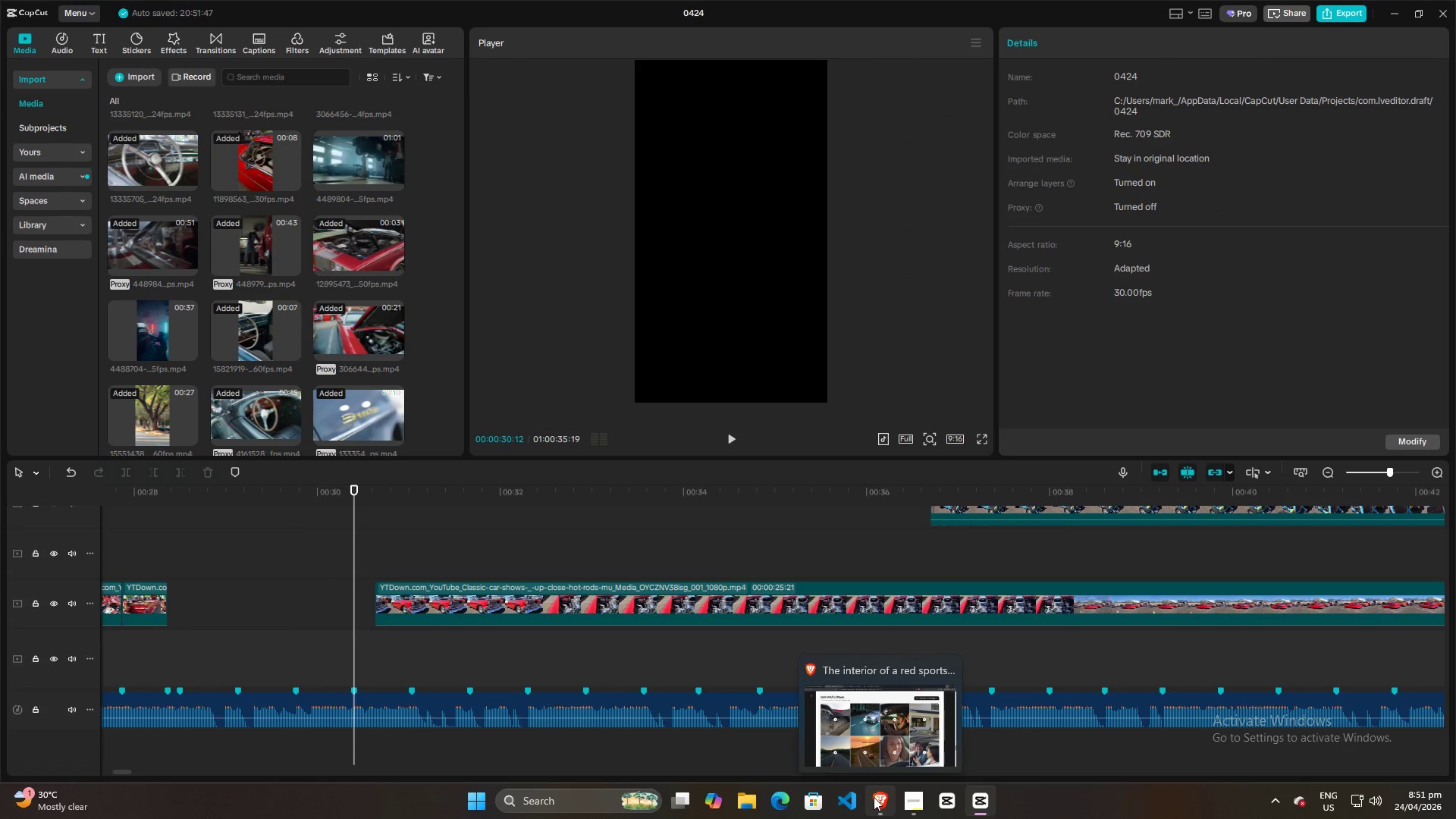 
left_click([874, 797])
 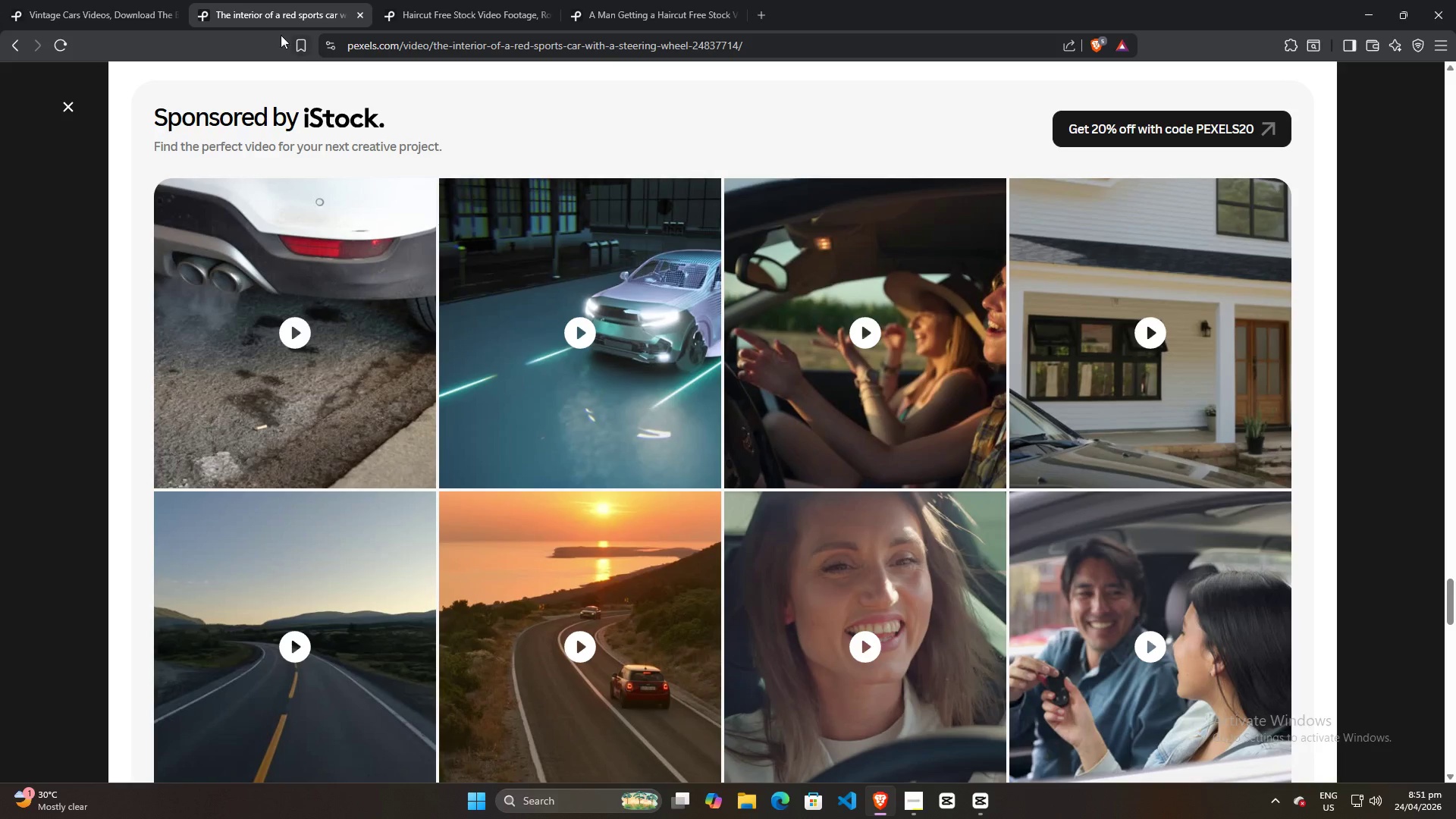 
left_click([117, 2])
 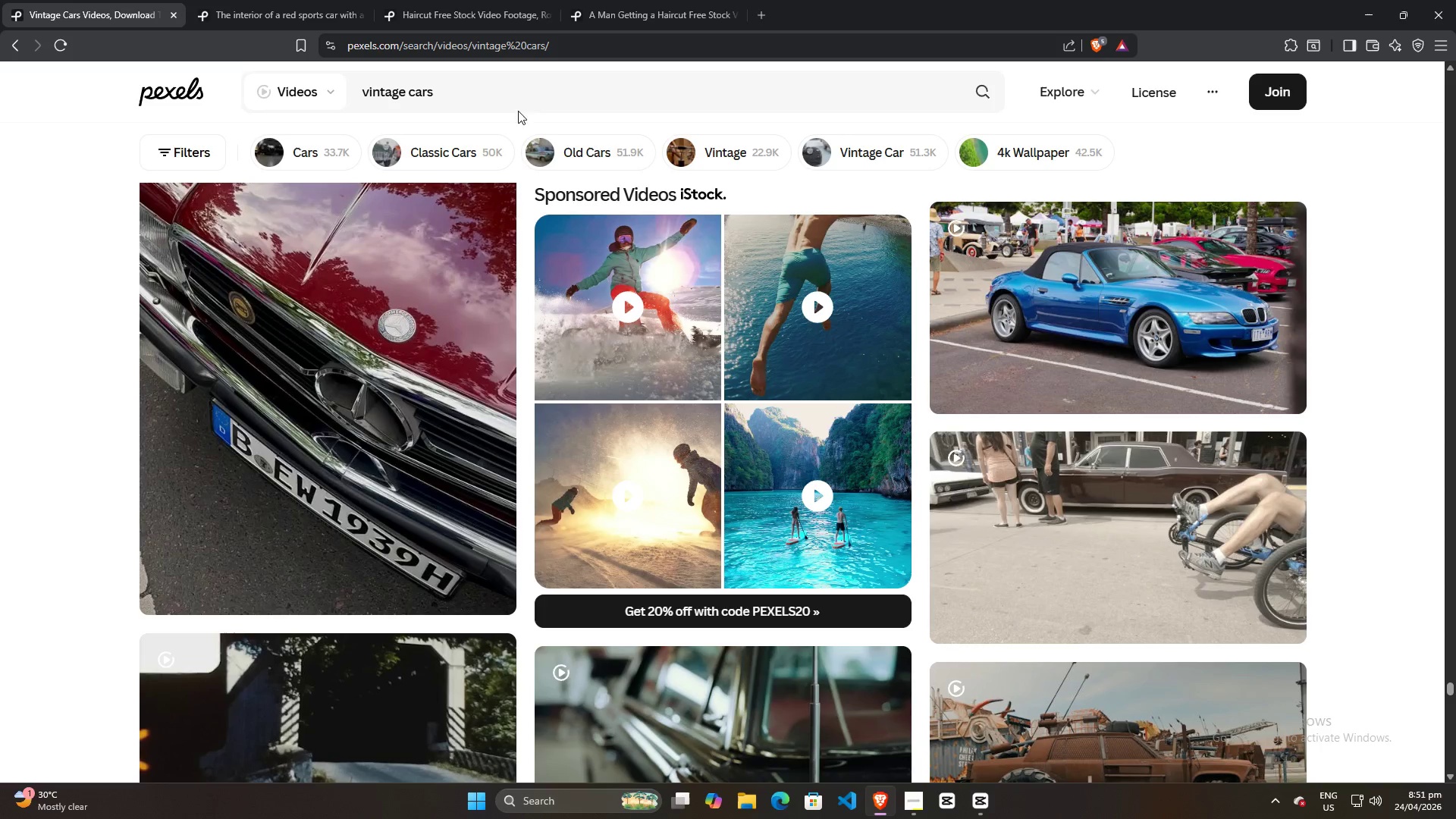 
left_click_drag(start_coordinate=[508, 91], to_coordinate=[152, 90])
 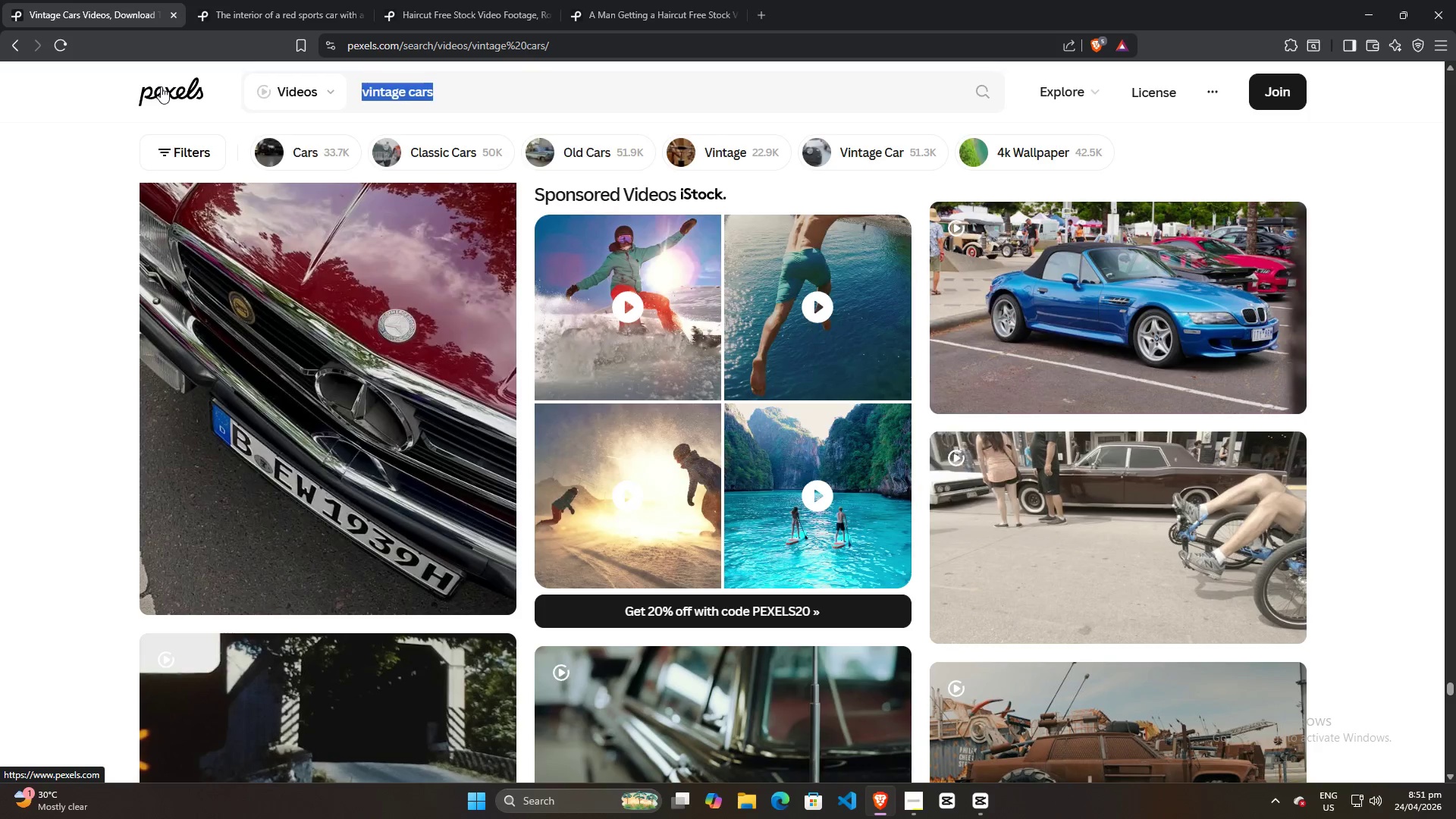 
type(car polish)
 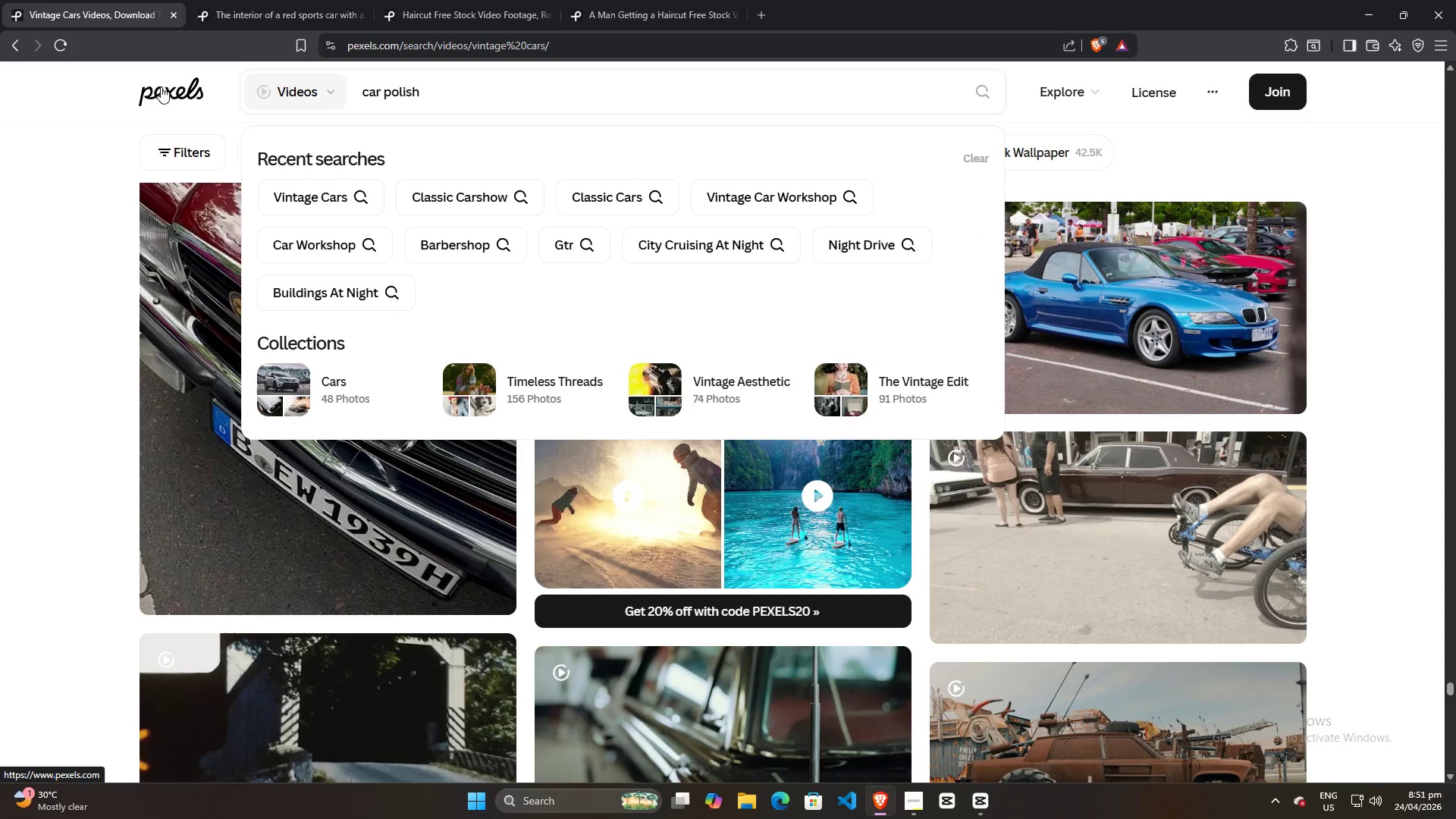 
key(Enter)
 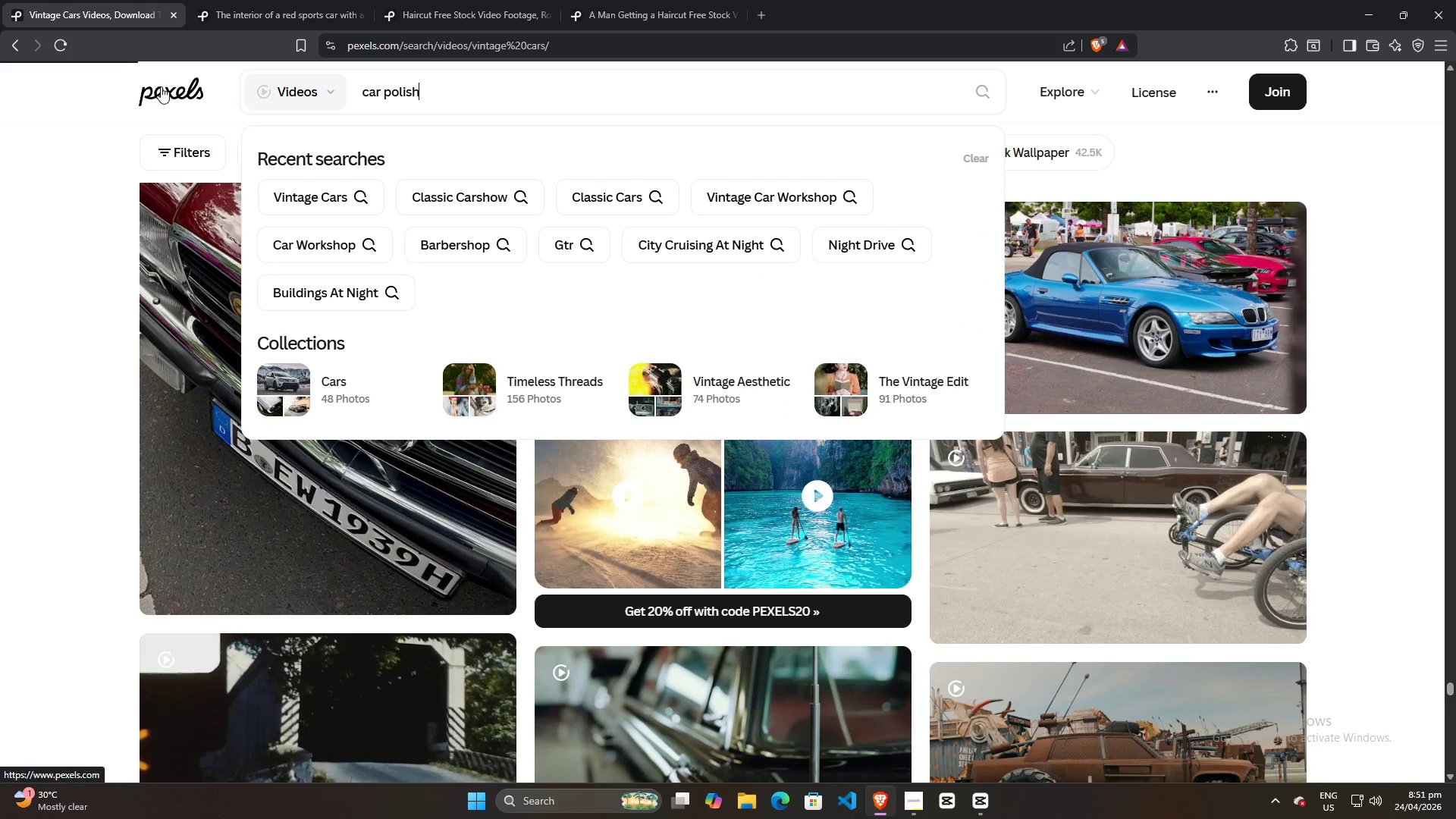 
key(Enter)
 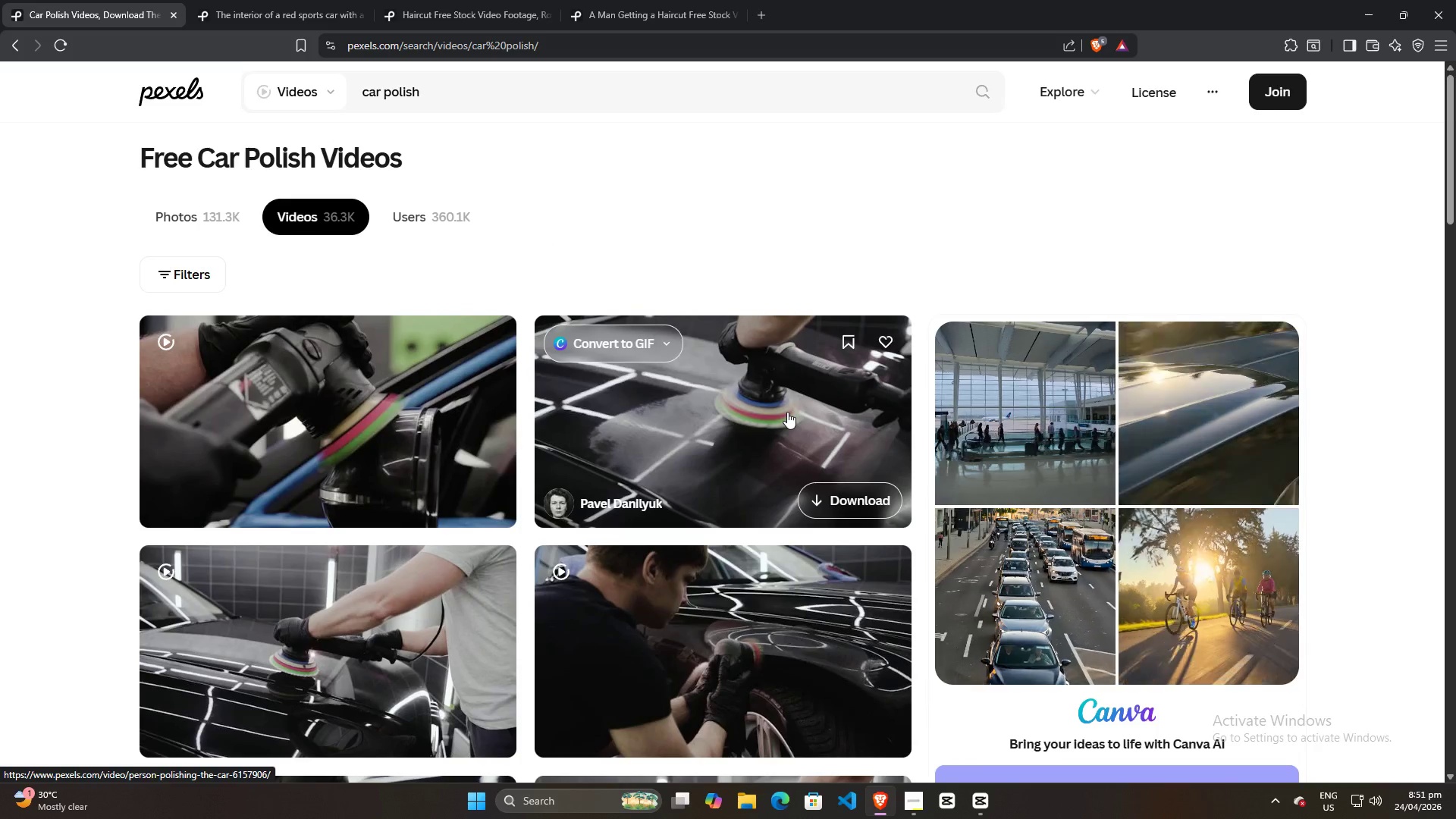 
scroll: coordinate [777, 605], scroll_direction: down, amount: 57.0
 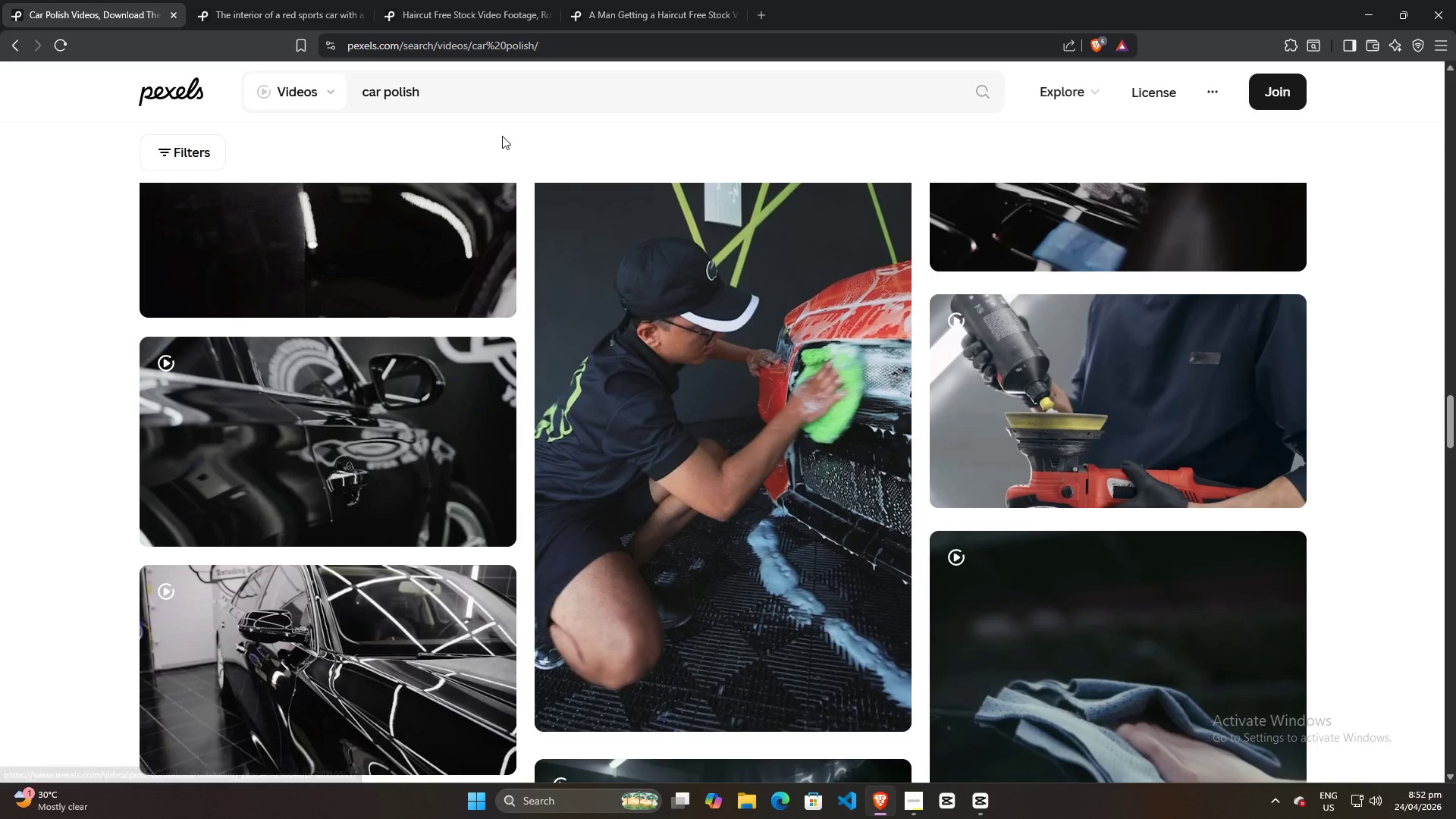 
left_click_drag(start_coordinate=[483, 99], to_coordinate=[206, 96])
 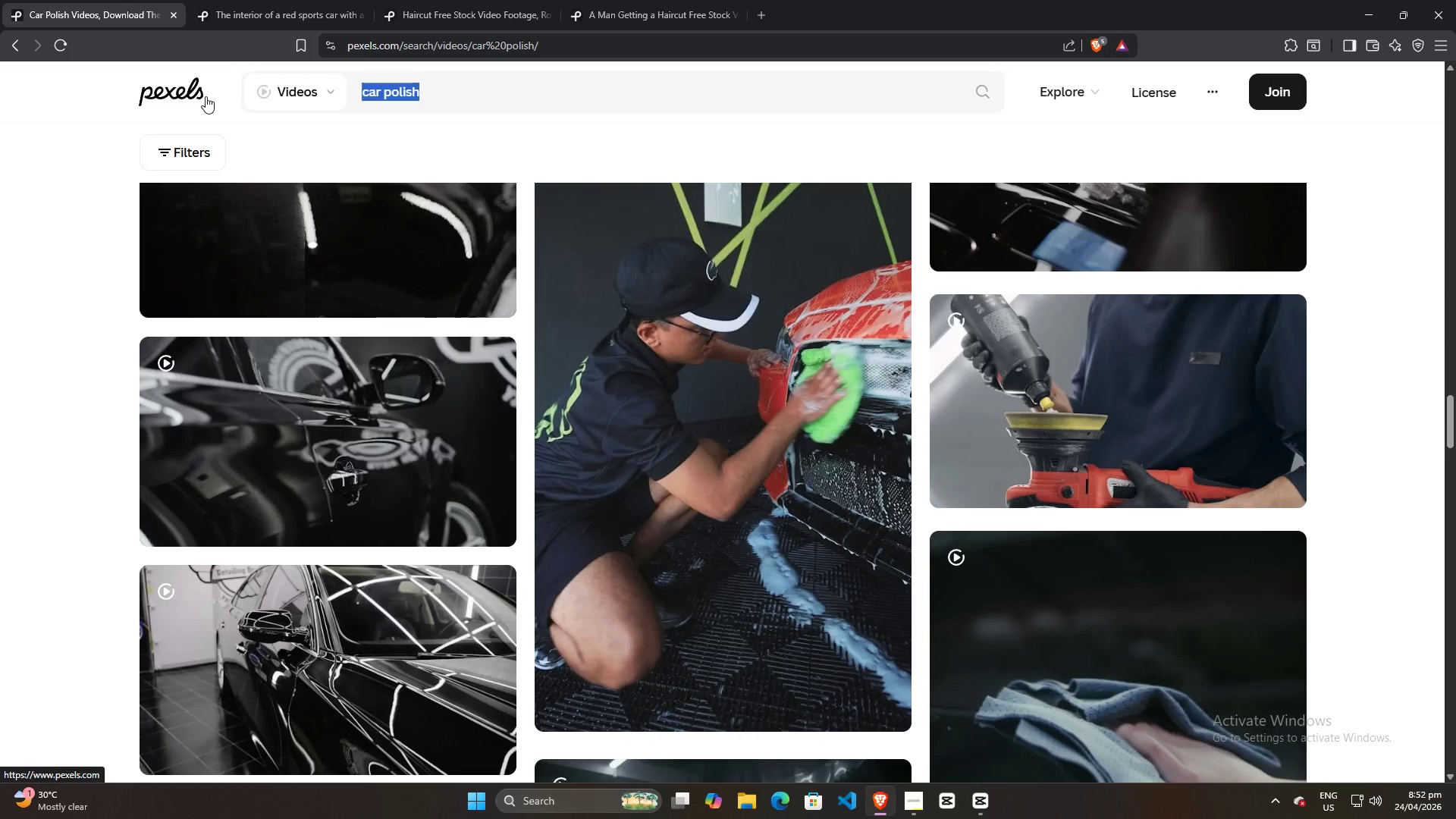 
type(polishing vinra)
key(Backspace)
key(Backspace)
type(tage a)
key(Backspace)
type(cards)
key(Backspace)
key(Backspace)
type(s)
 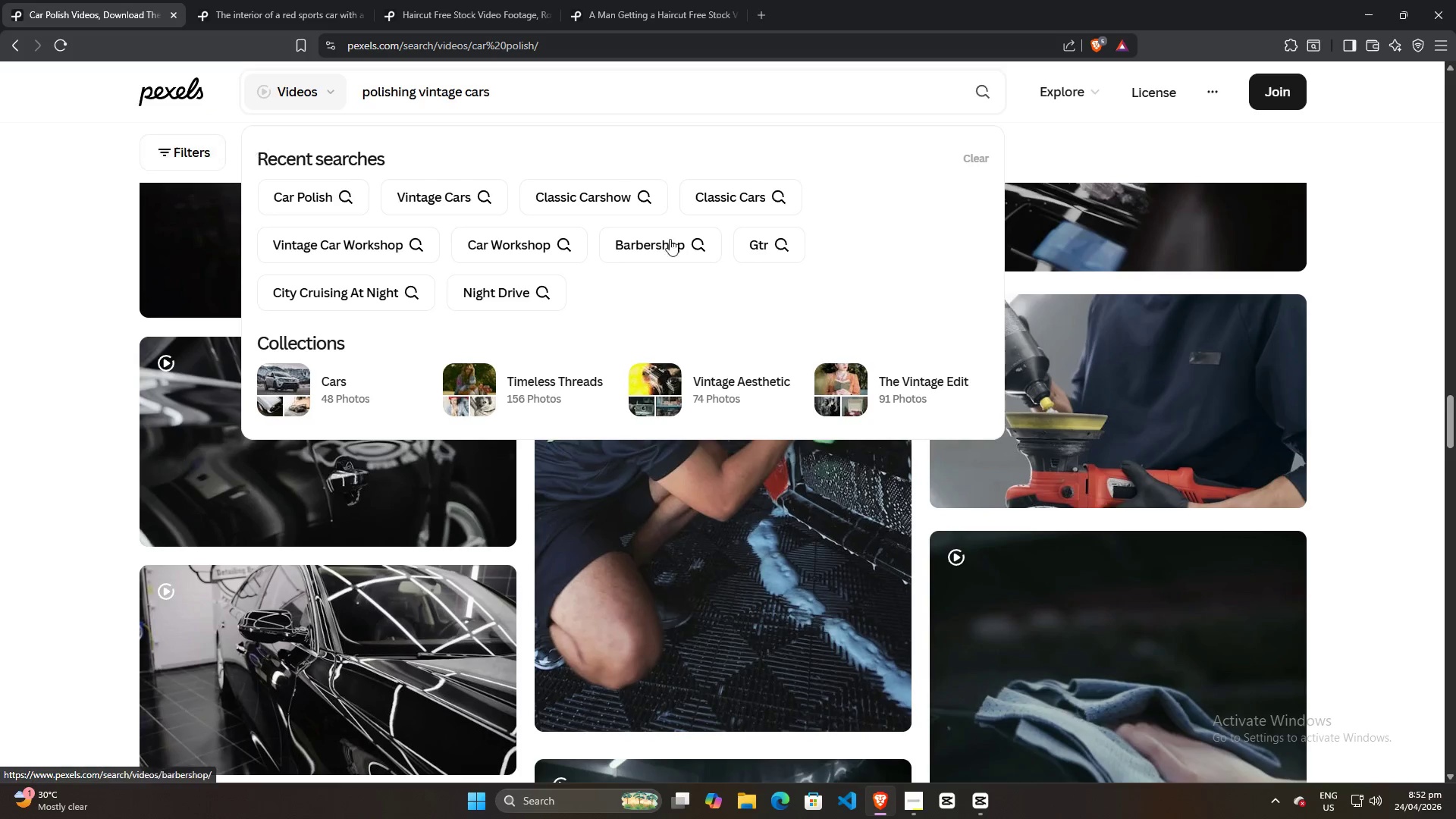 
left_click([521, 100])
 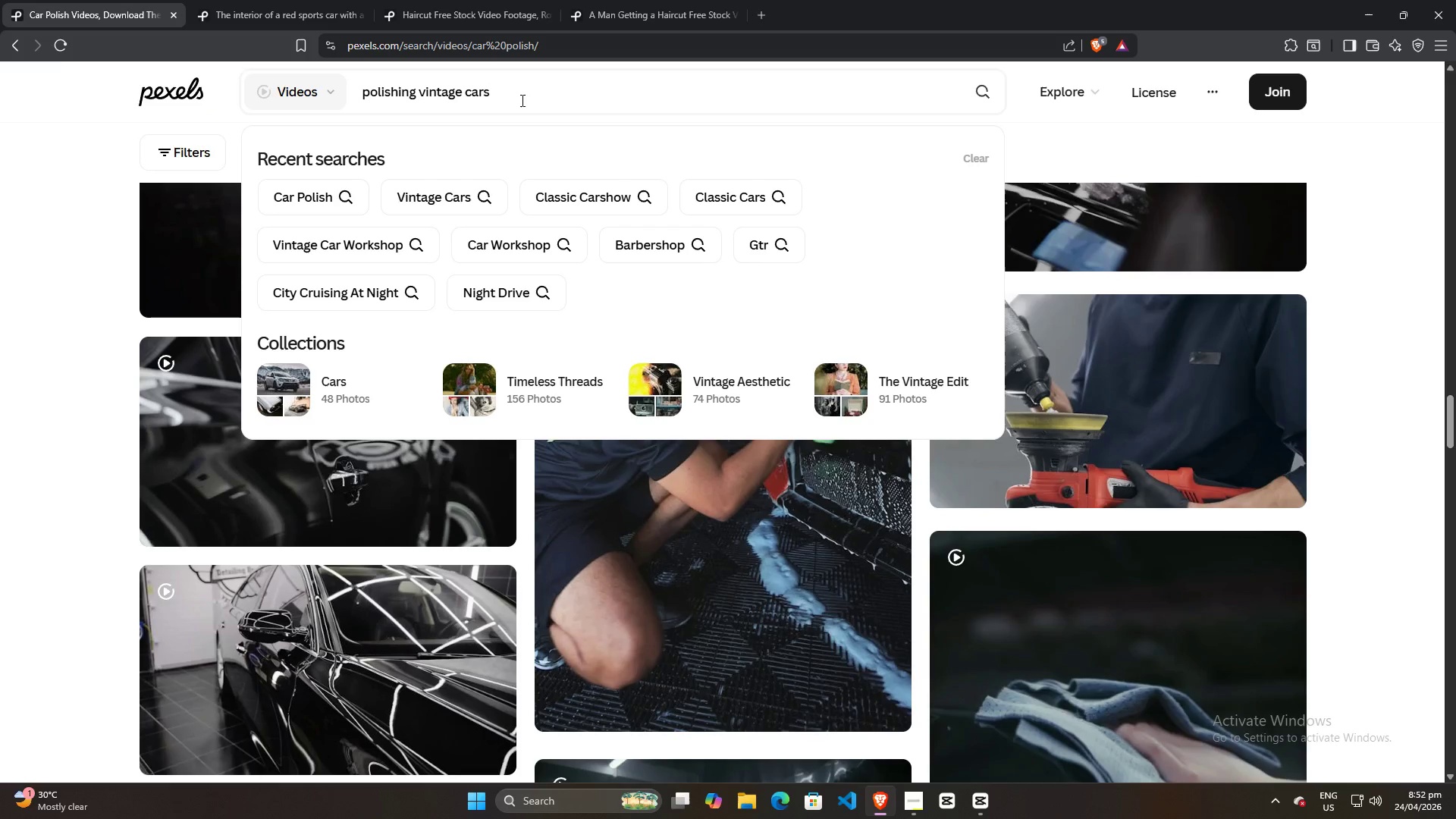 
key(Enter)
 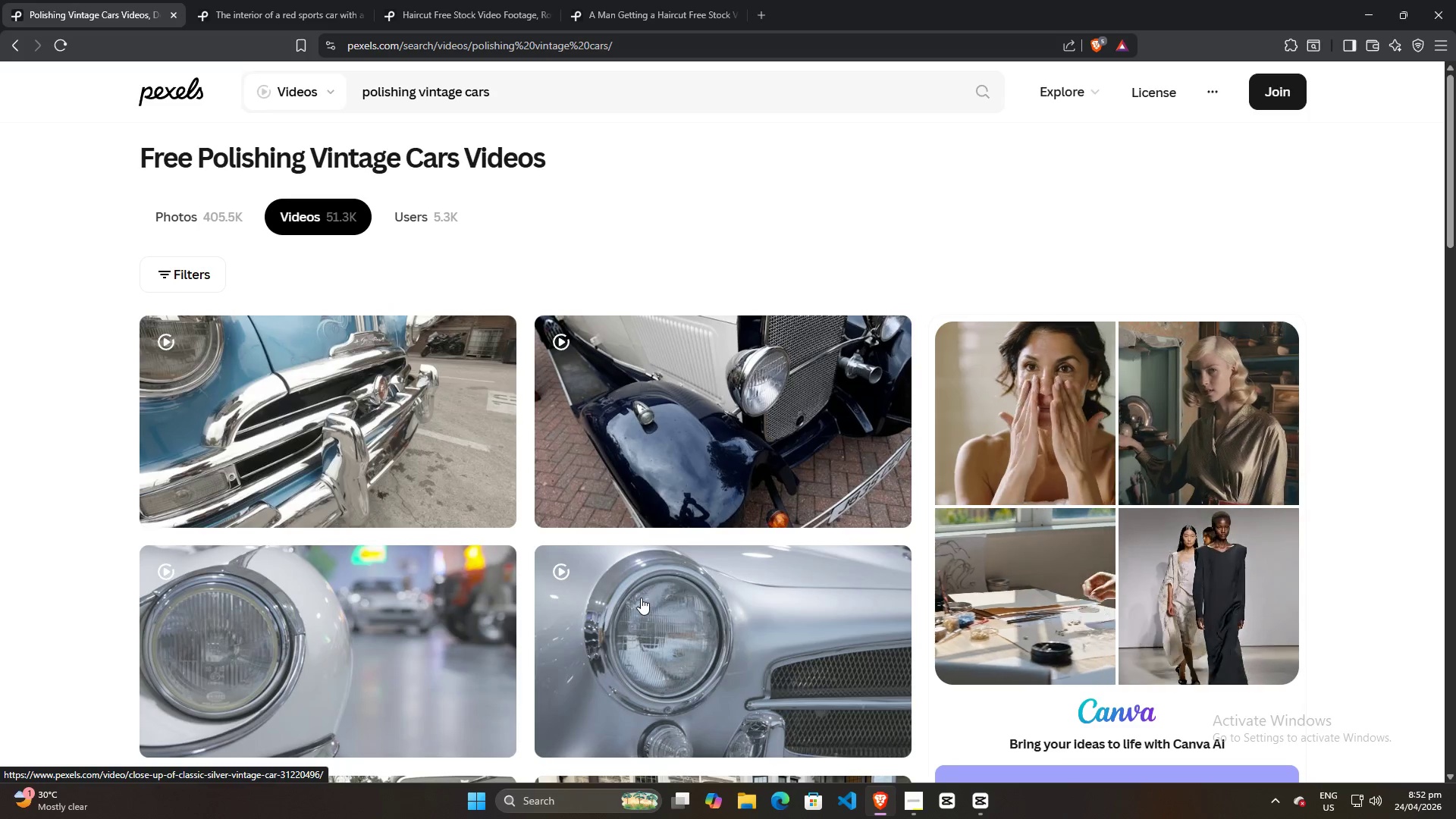 
scroll: coordinate [478, 486], scroll_direction: down, amount: 6.0
 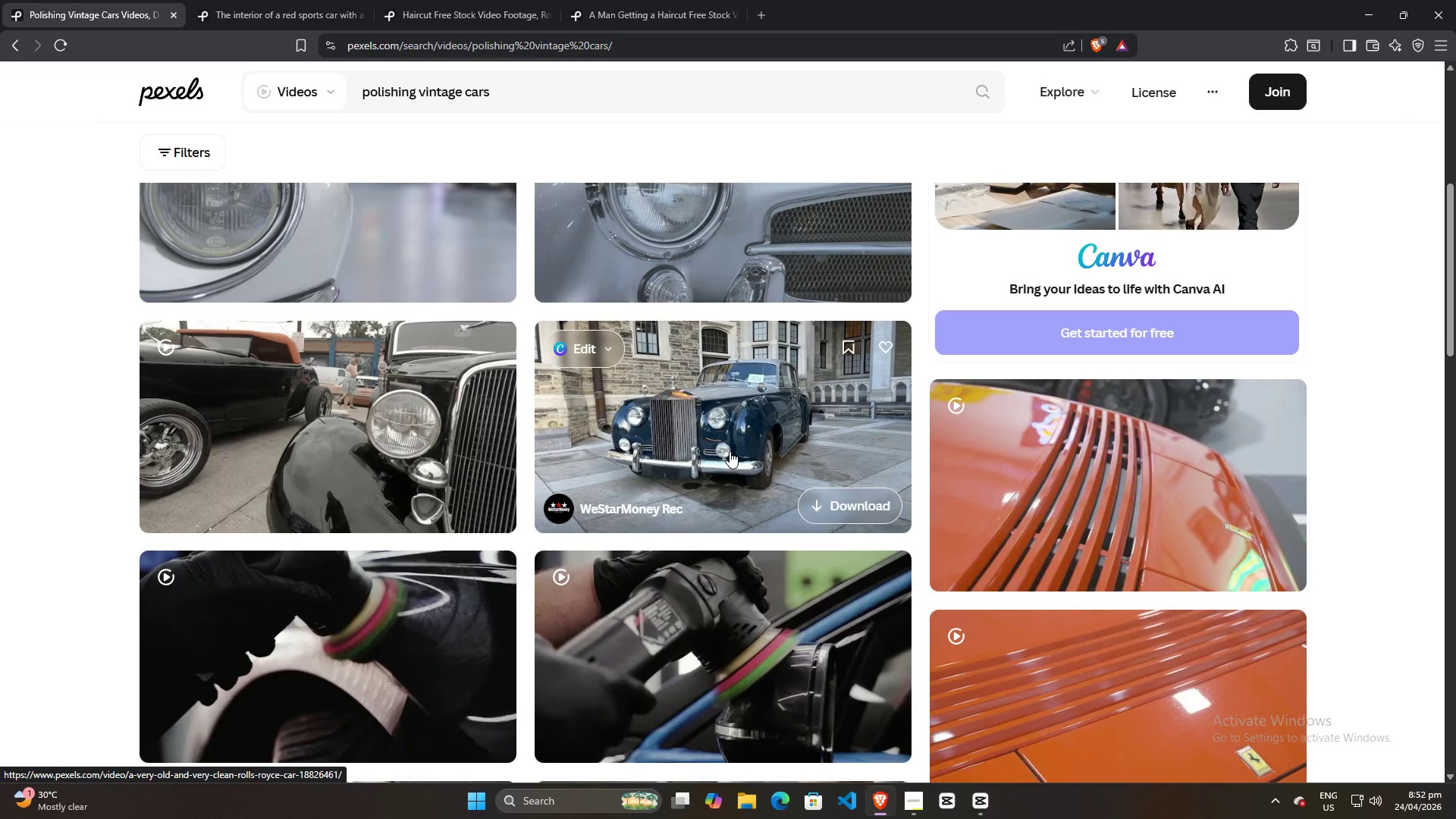 
scroll: coordinate [712, 475], scroll_direction: up, amount: 5.0
 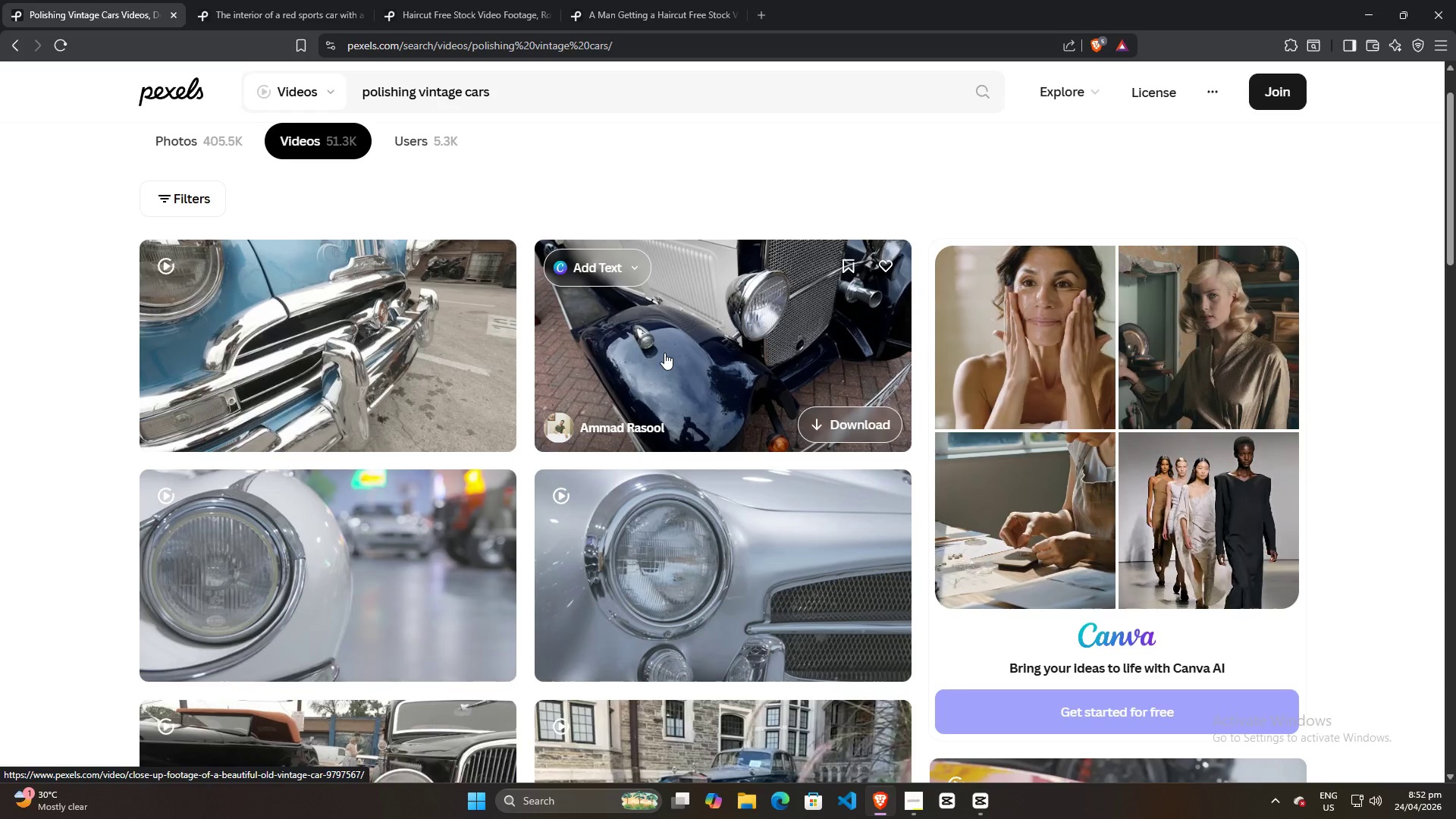 
scroll: coordinate [627, 496], scroll_direction: down, amount: 19.0
 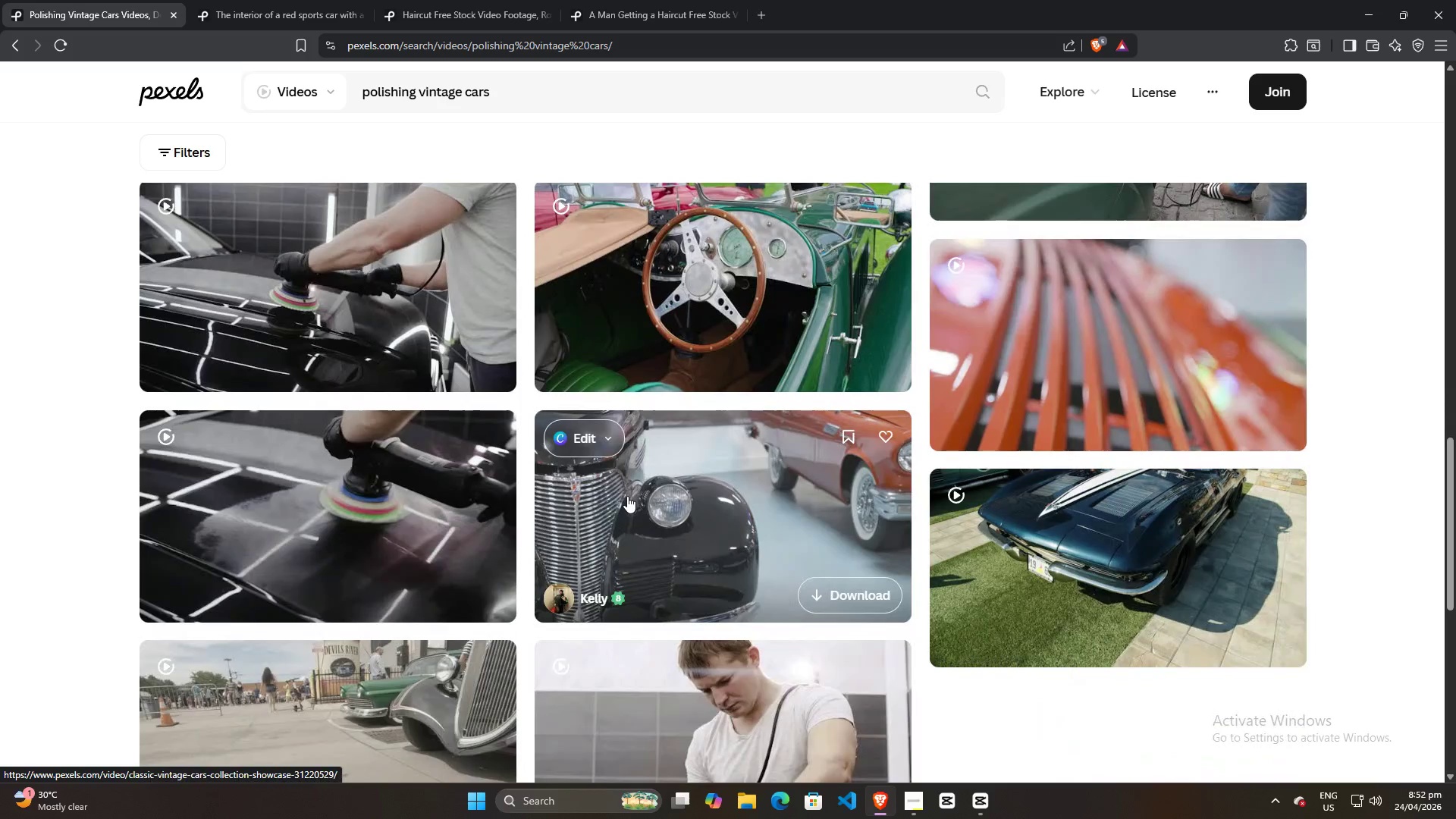 
scroll: coordinate [627, 496], scroll_direction: up, amount: 4.0
 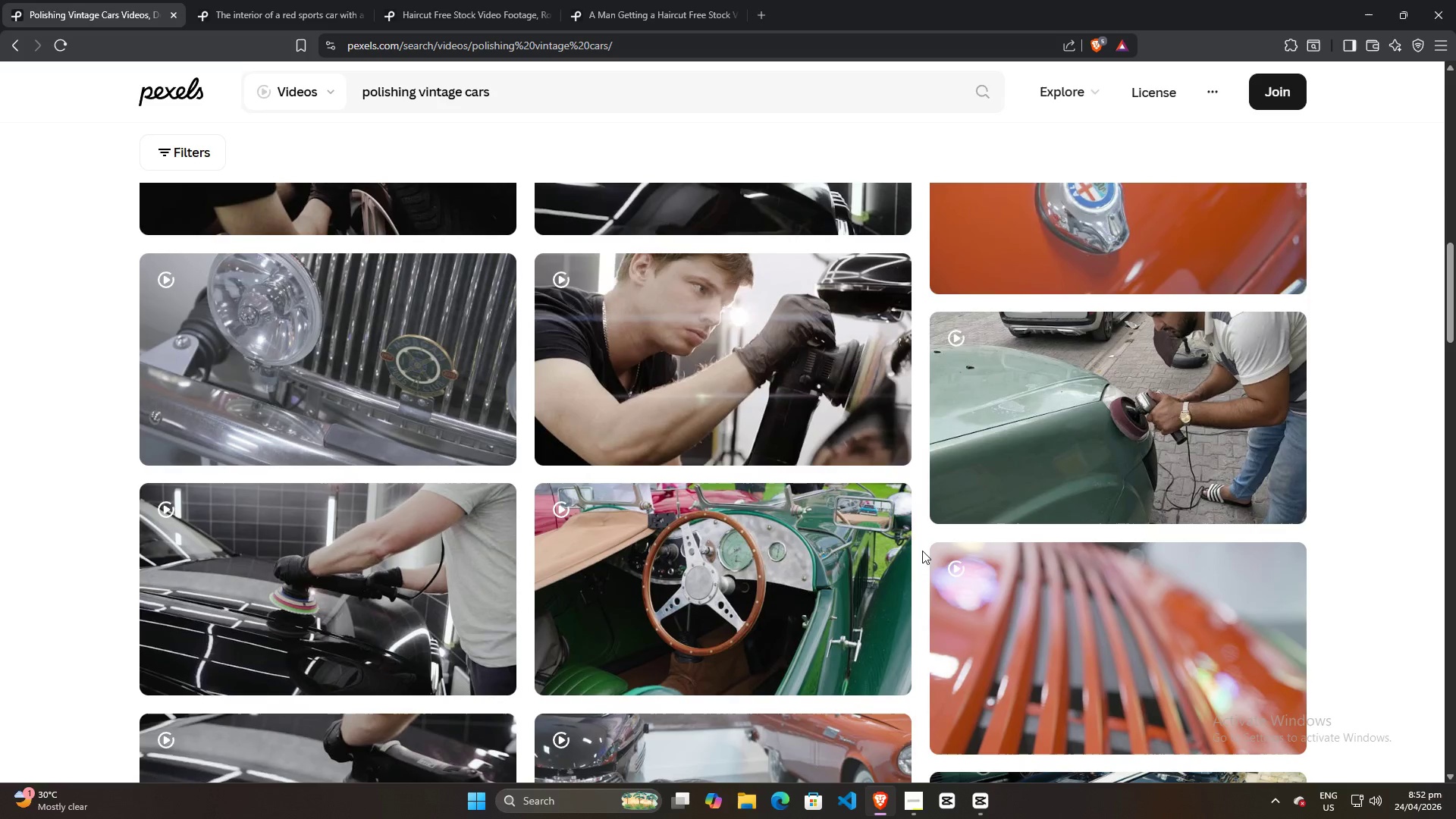 
scroll: coordinate [916, 544], scroll_direction: down, amount: 42.0
 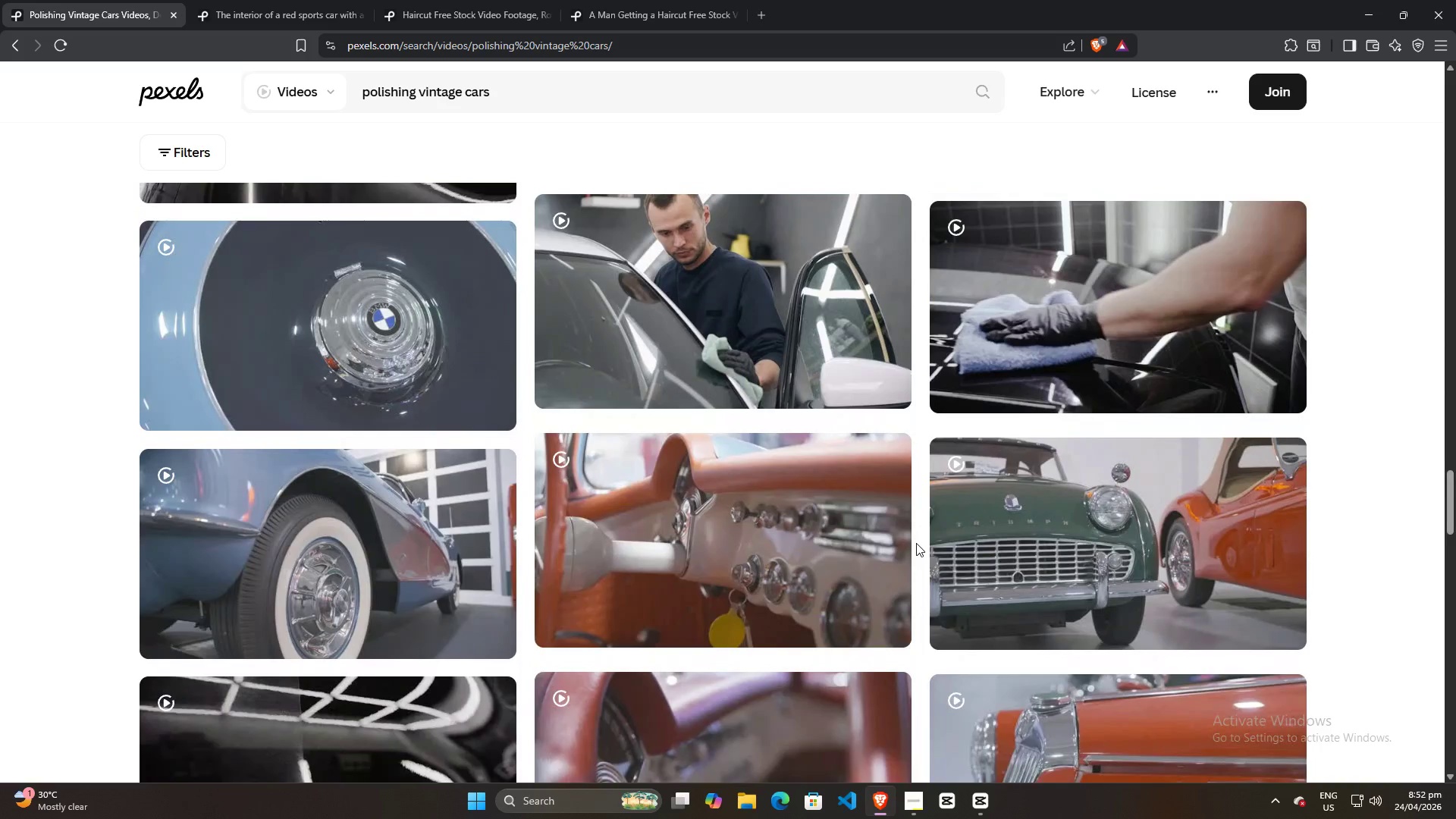 
scroll: coordinate [916, 543], scroll_direction: up, amount: 3.0
 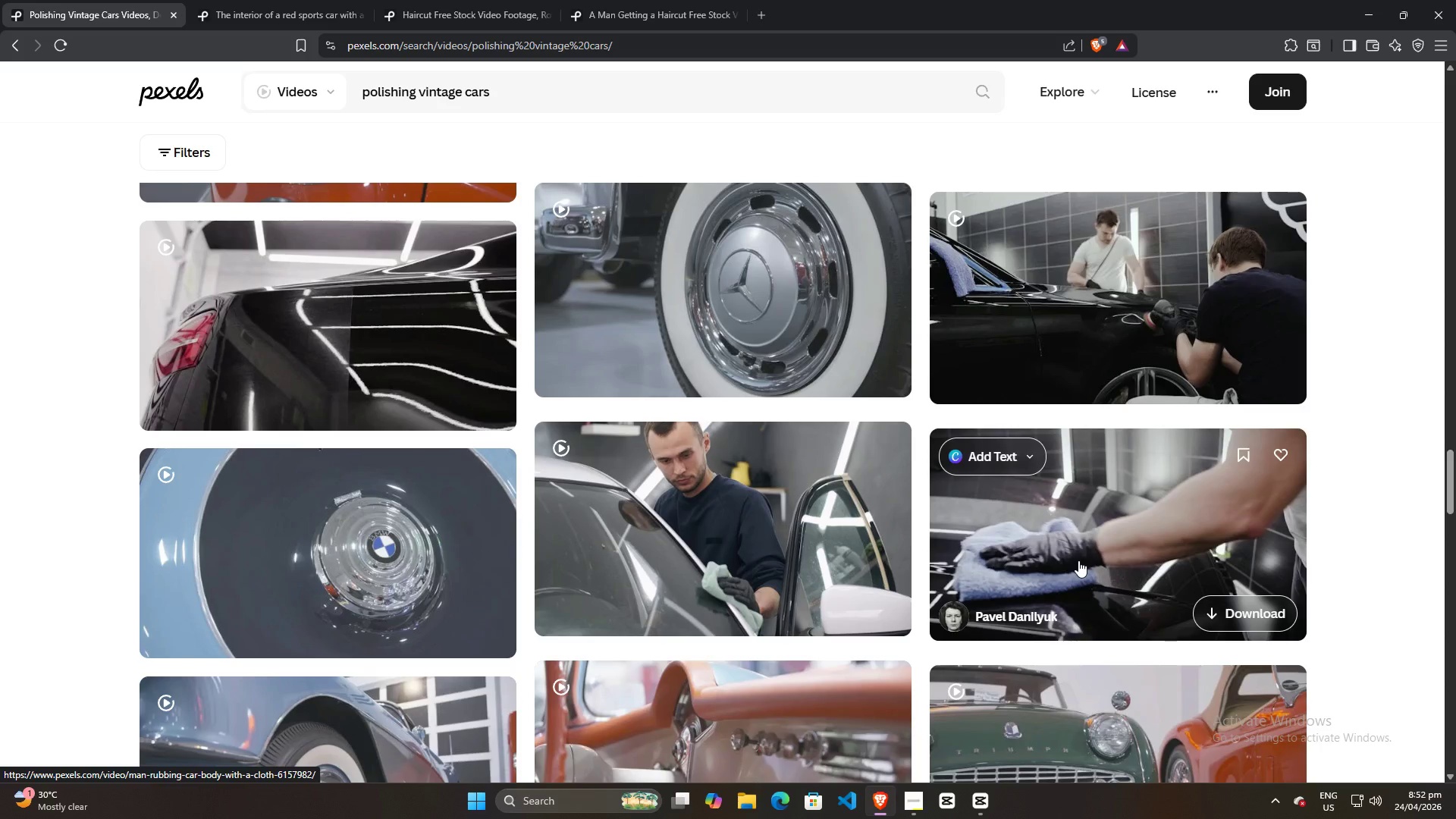 
scroll: coordinate [679, 497], scroll_direction: down, amount: 33.0
 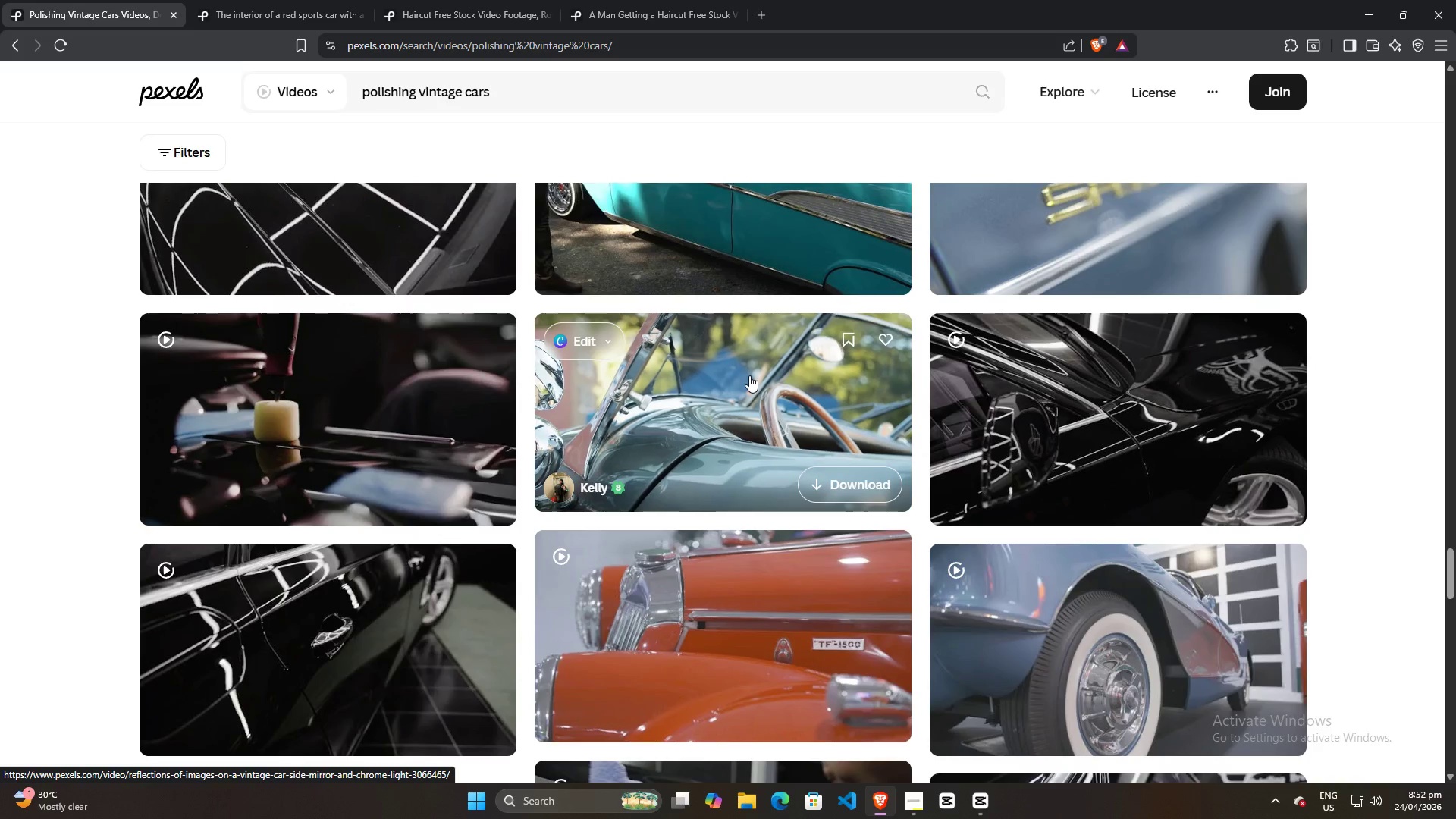 
scroll: coordinate [880, 526], scroll_direction: down, amount: 109.0
 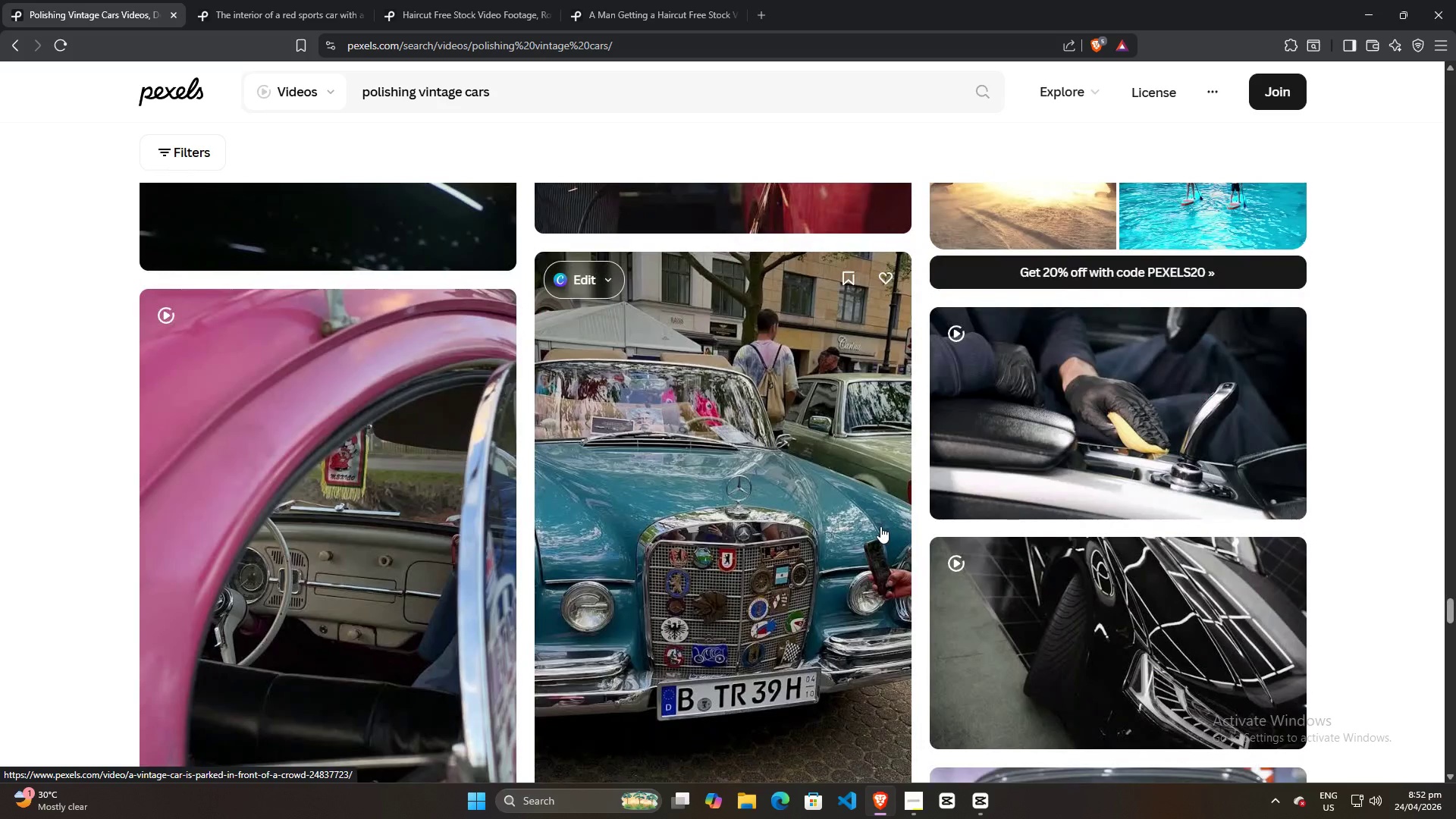 
scroll: coordinate [1183, 551], scroll_direction: down, amount: 38.0
 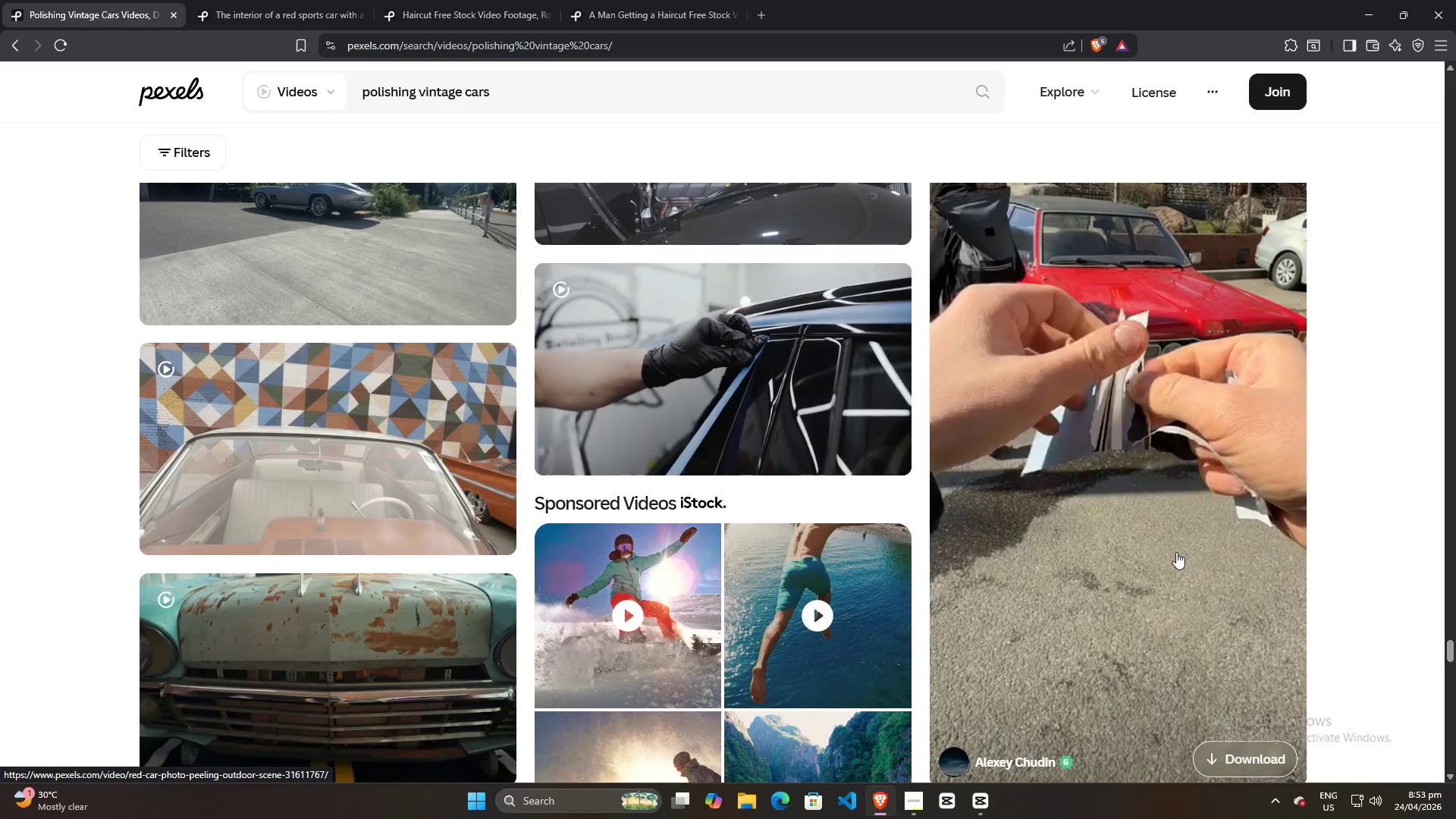 
wait(9.83)
 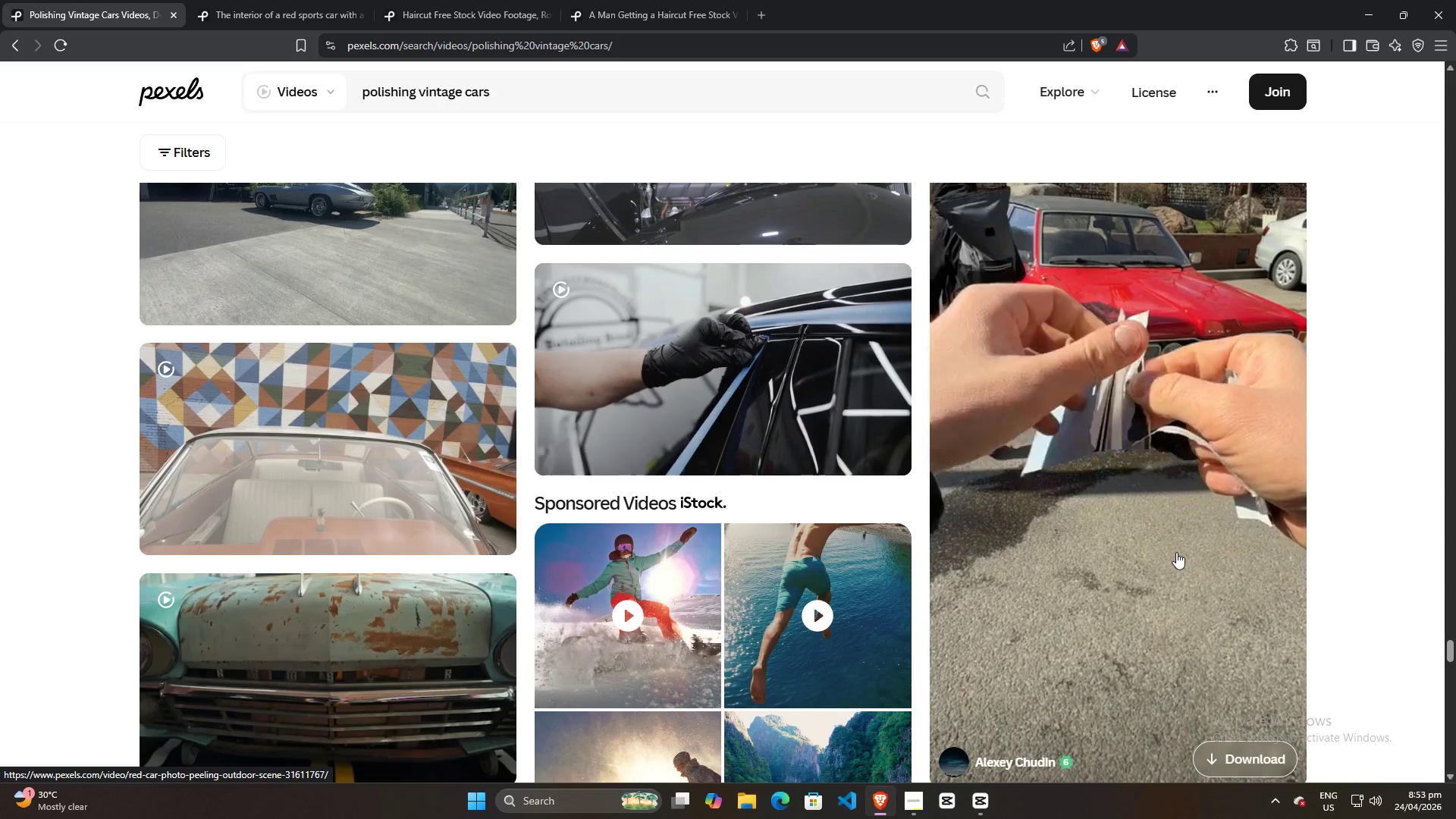 
scroll: coordinate [1166, 556], scroll_direction: down, amount: 7.0
 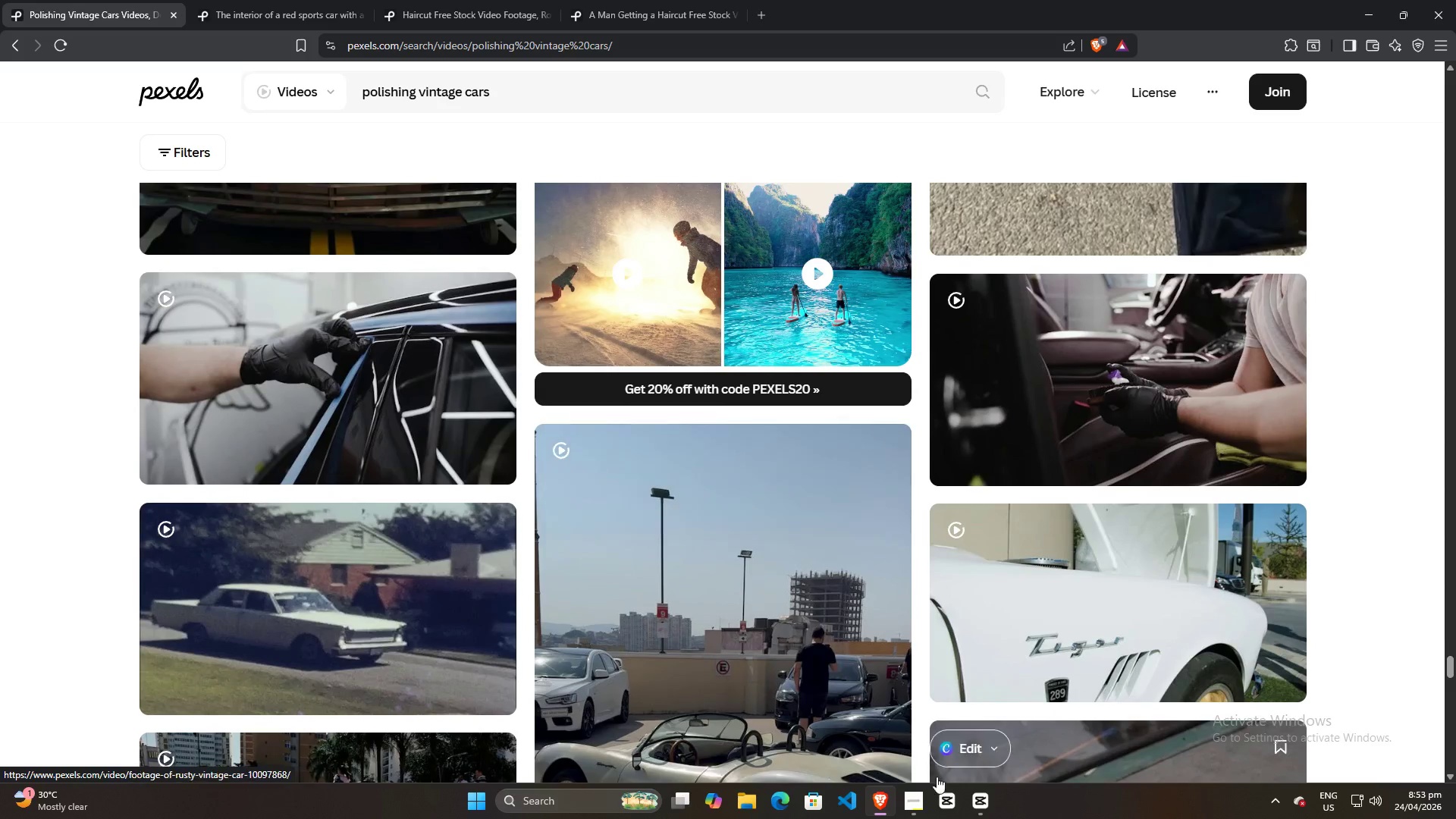 
left_click([916, 805])